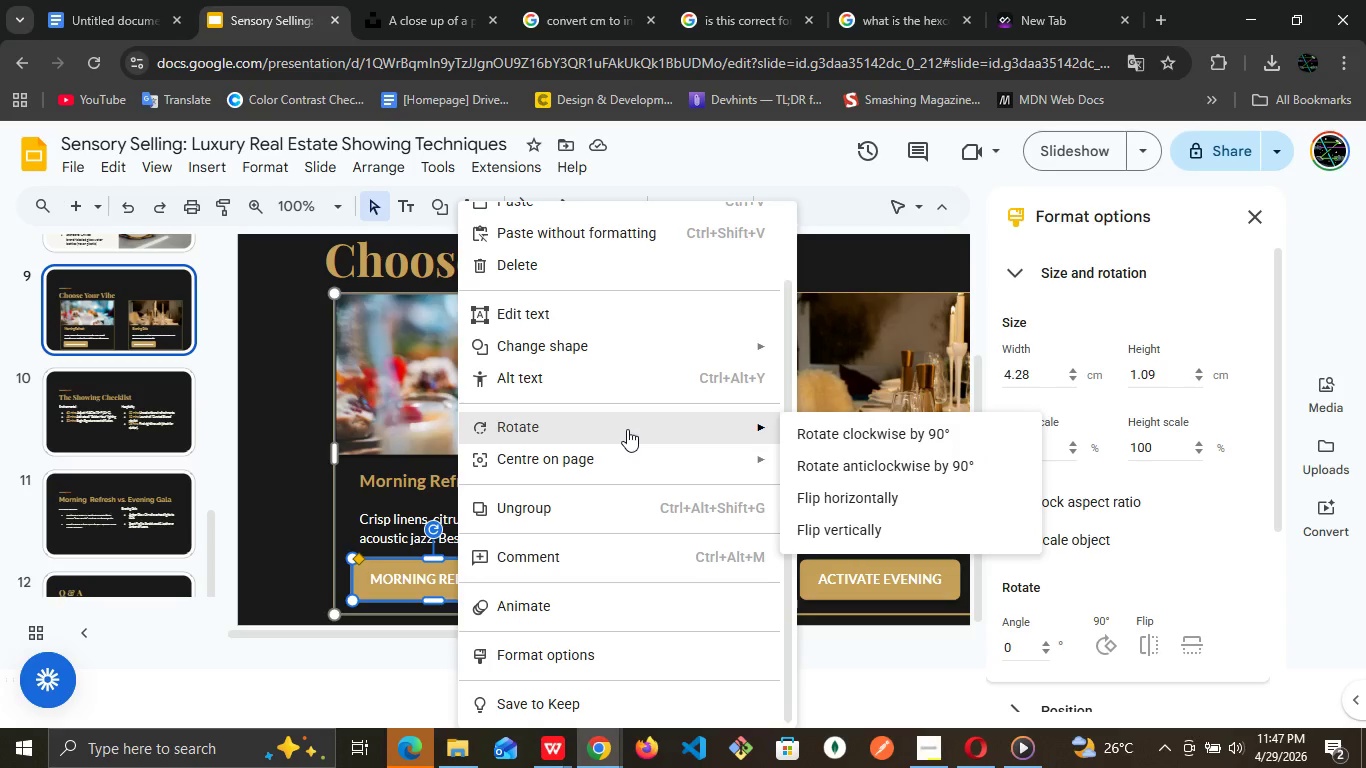 
scroll: coordinate [627, 429], scroll_direction: down, amount: 2.0
 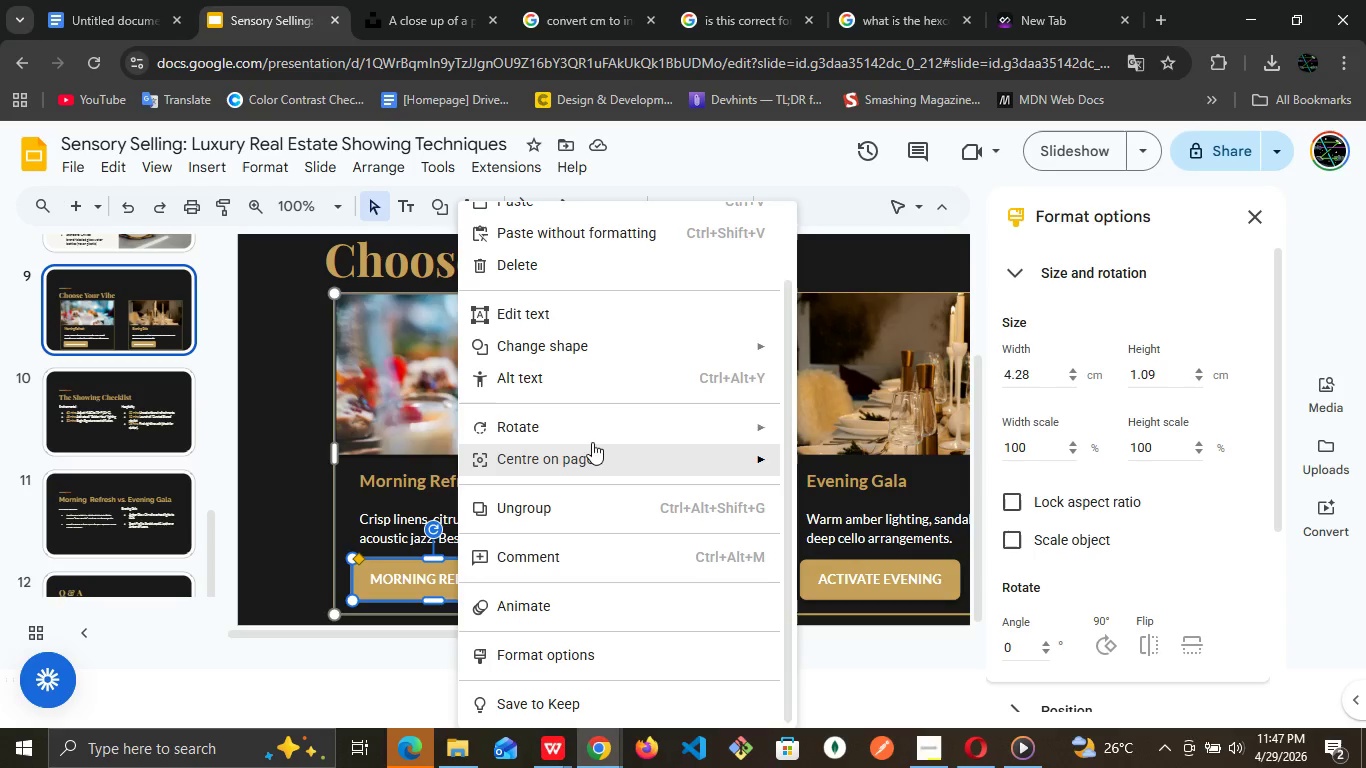 
mouse_move([586, 504])
 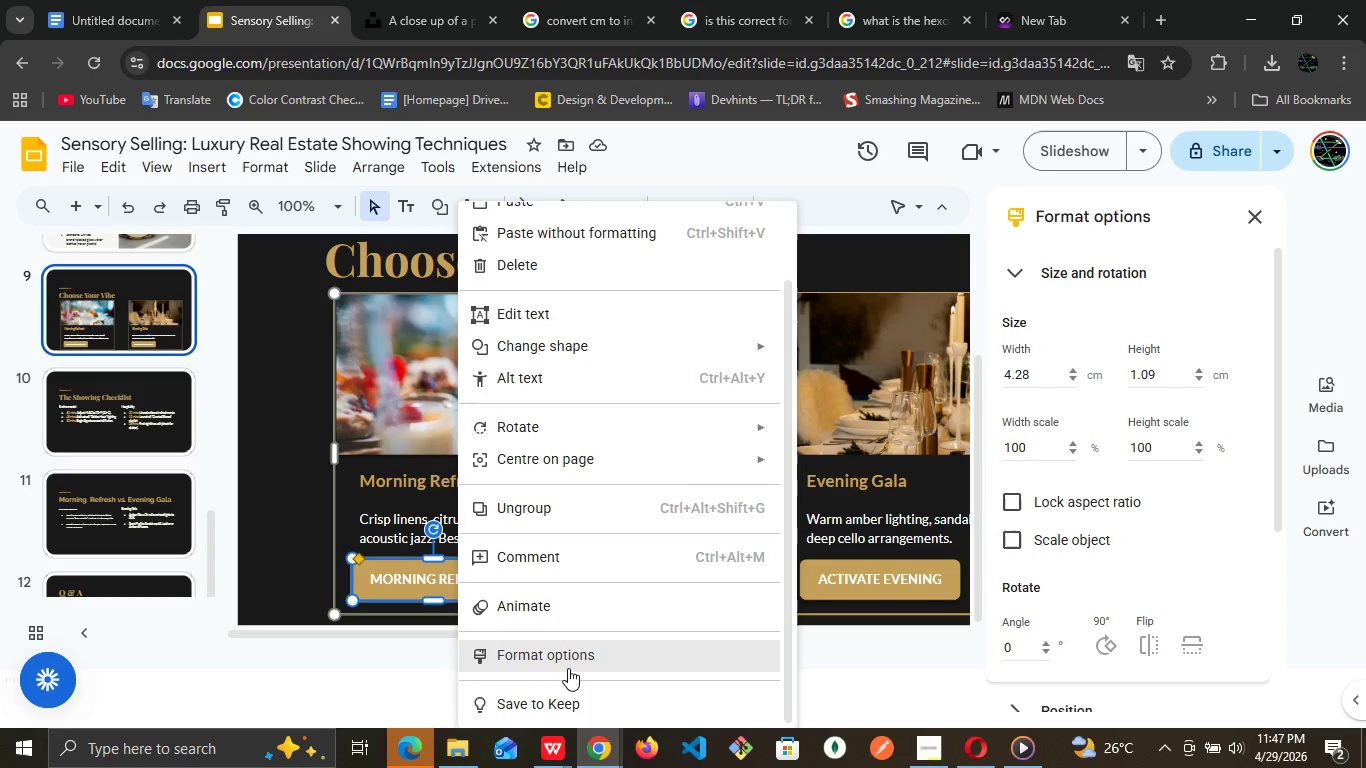 
scroll: coordinate [568, 668], scroll_direction: up, amount: 2.0
 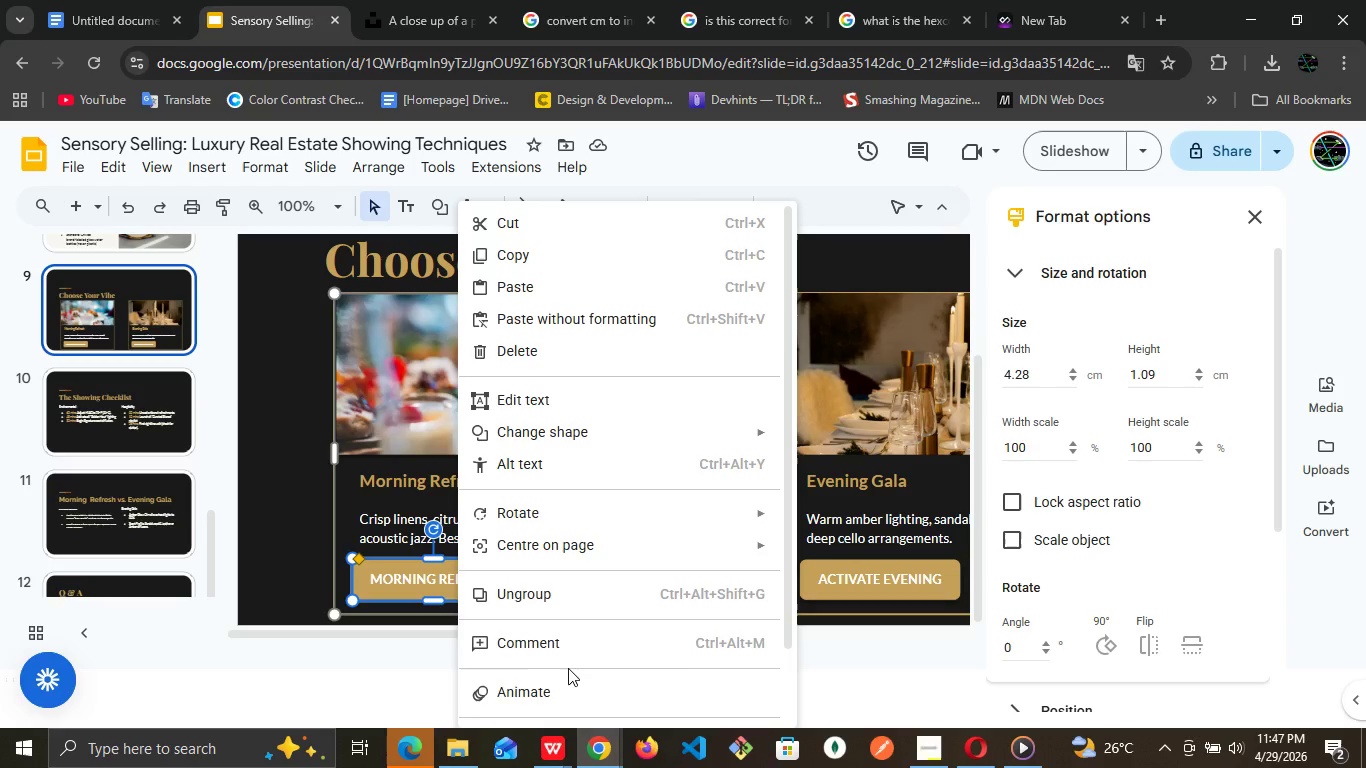 
scroll: coordinate [568, 669], scroll_direction: down, amount: 5.0
 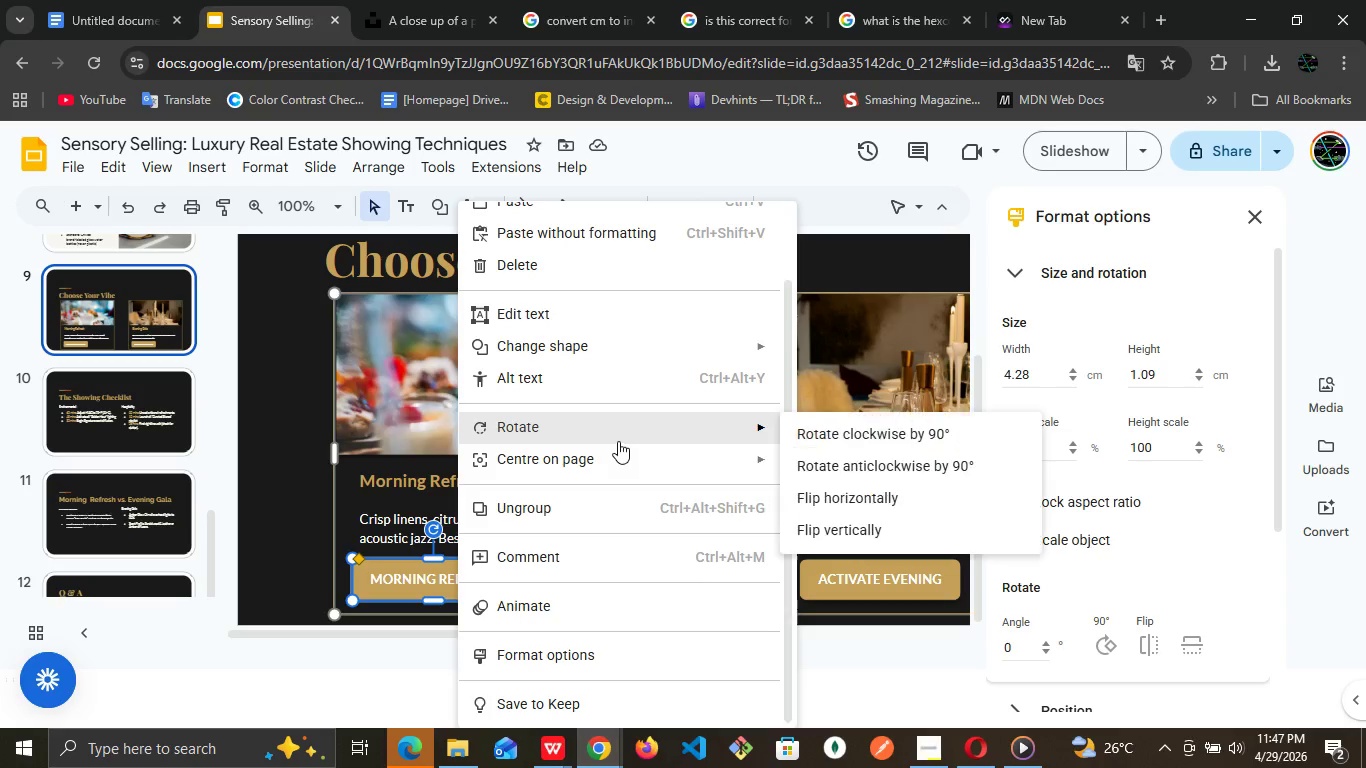 
scroll: coordinate [618, 441], scroll_direction: up, amount: 5.0
 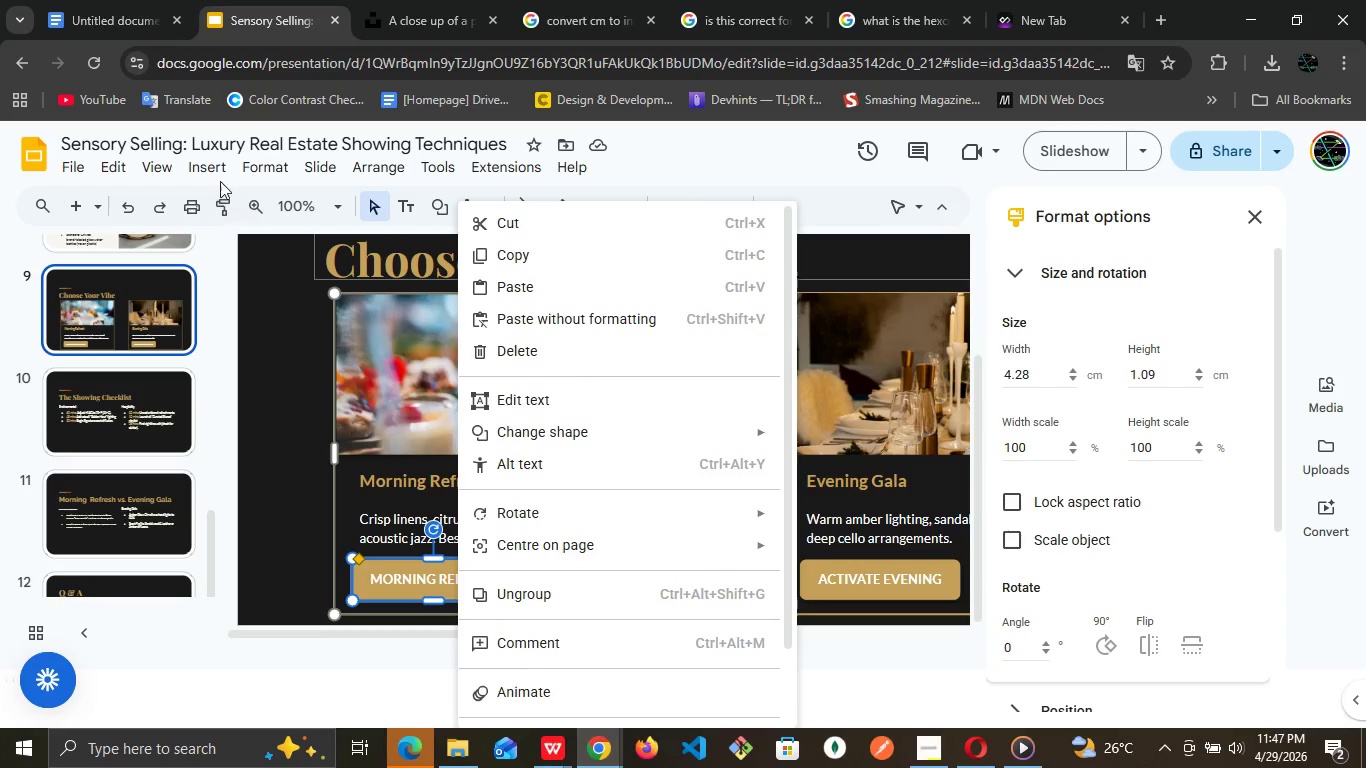 
left_click([199, 172])
 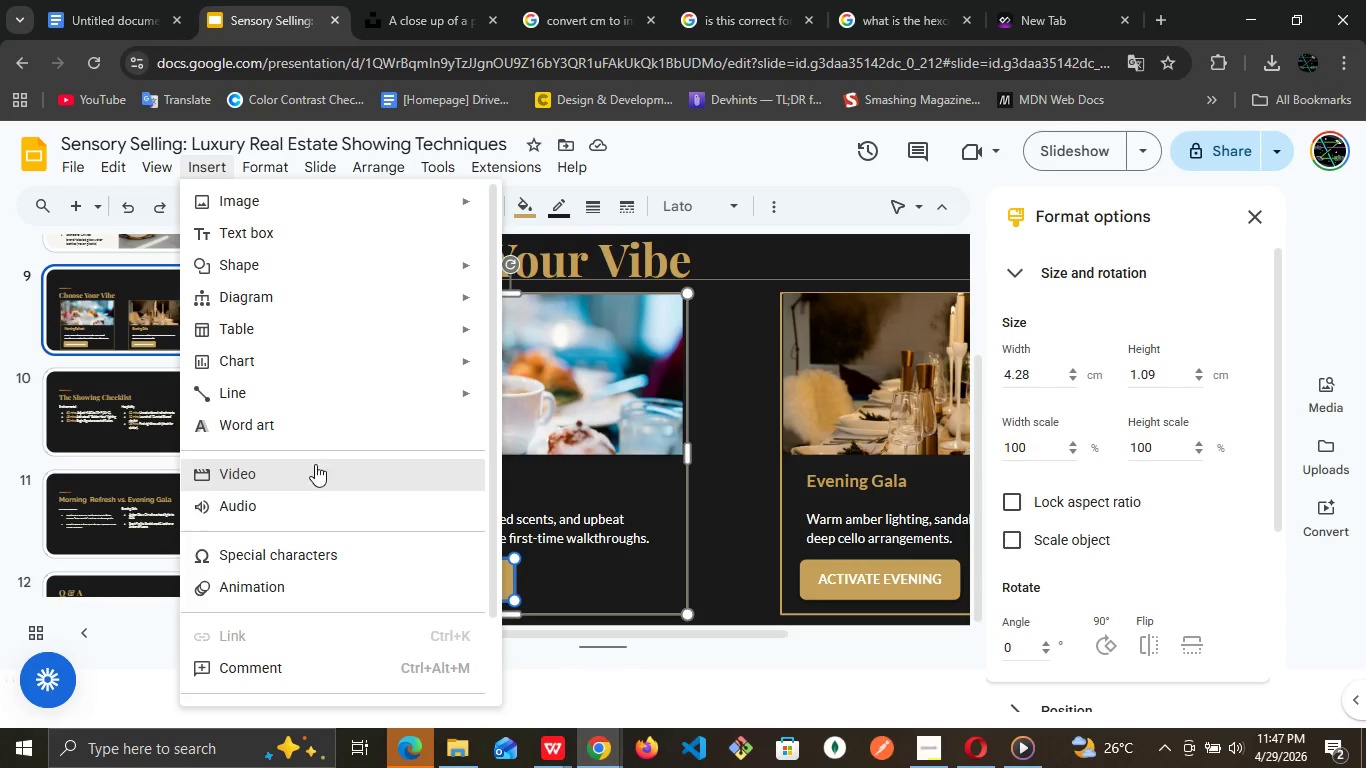 
scroll: coordinate [327, 514], scroll_direction: down, amount: 4.0
 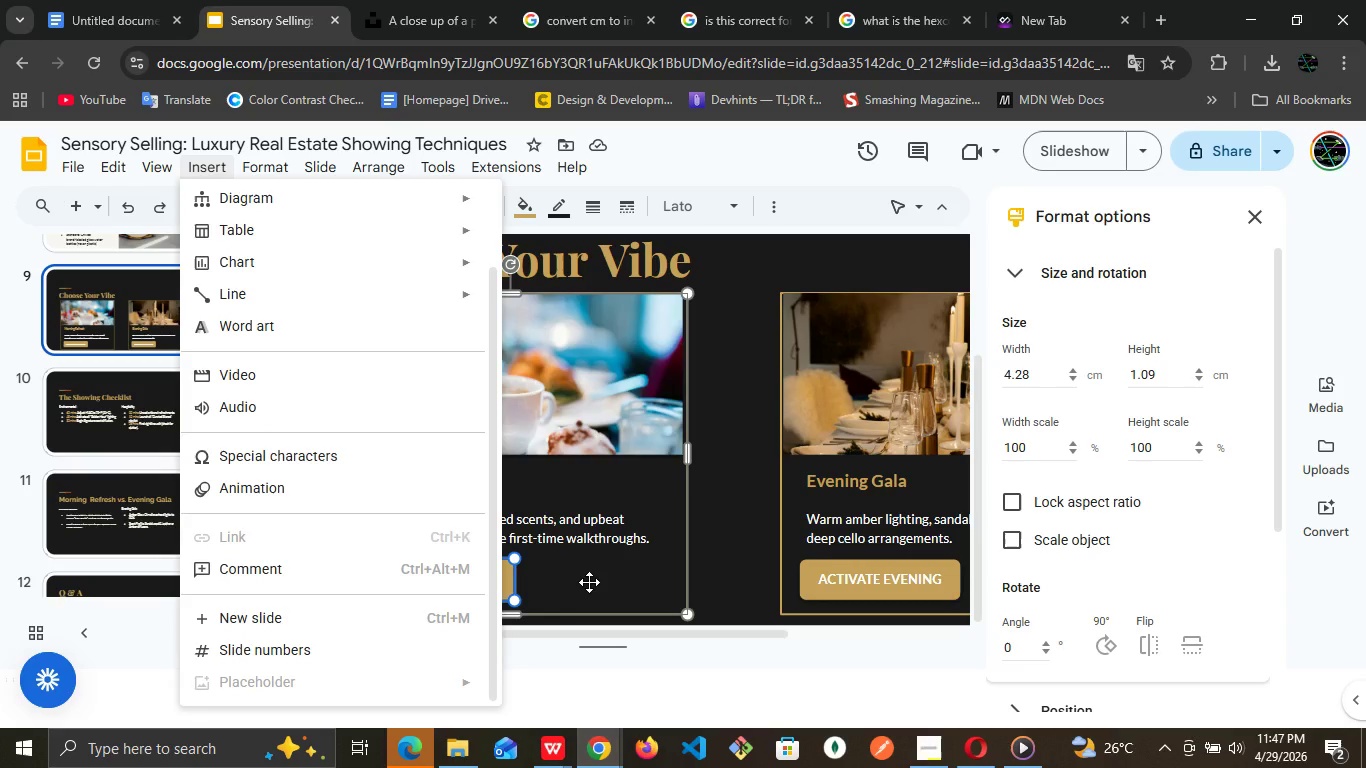 
wait(7.73)
 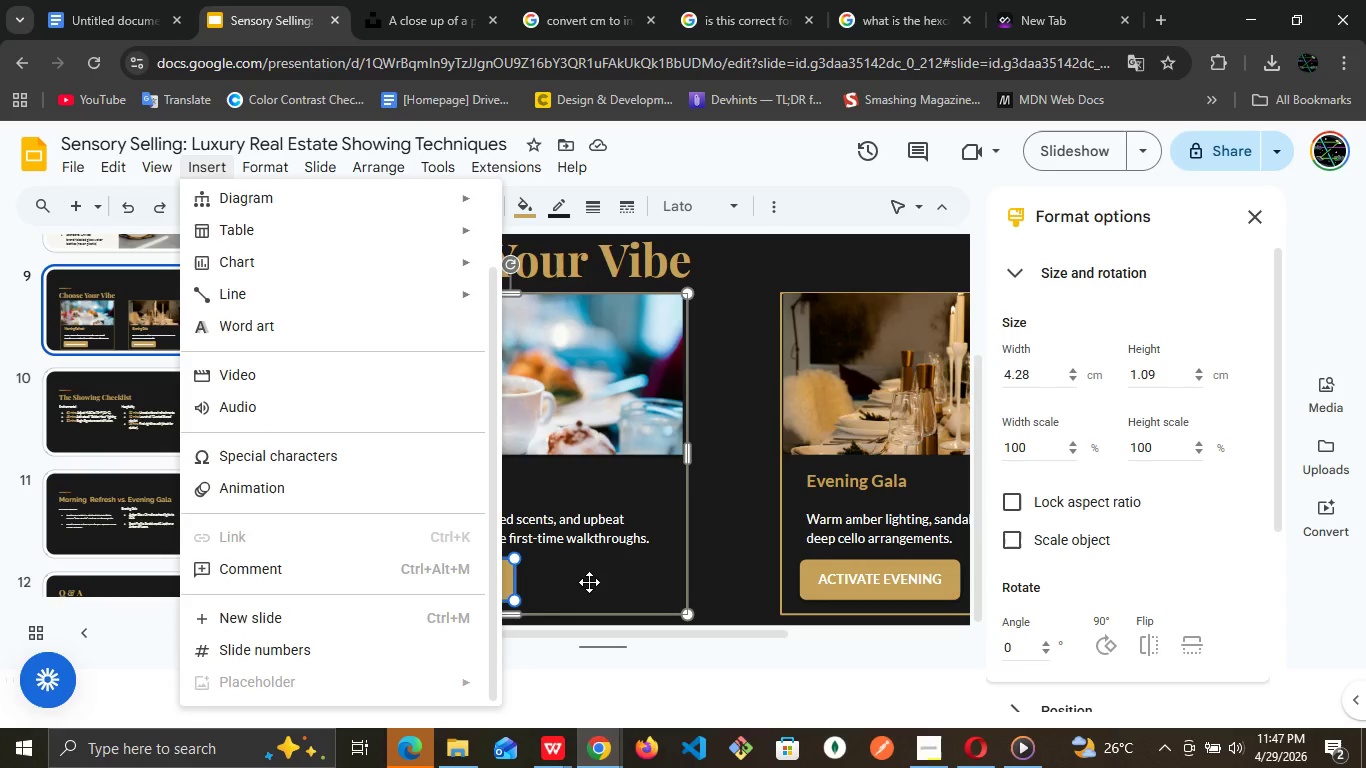 
left_click([582, 582])
 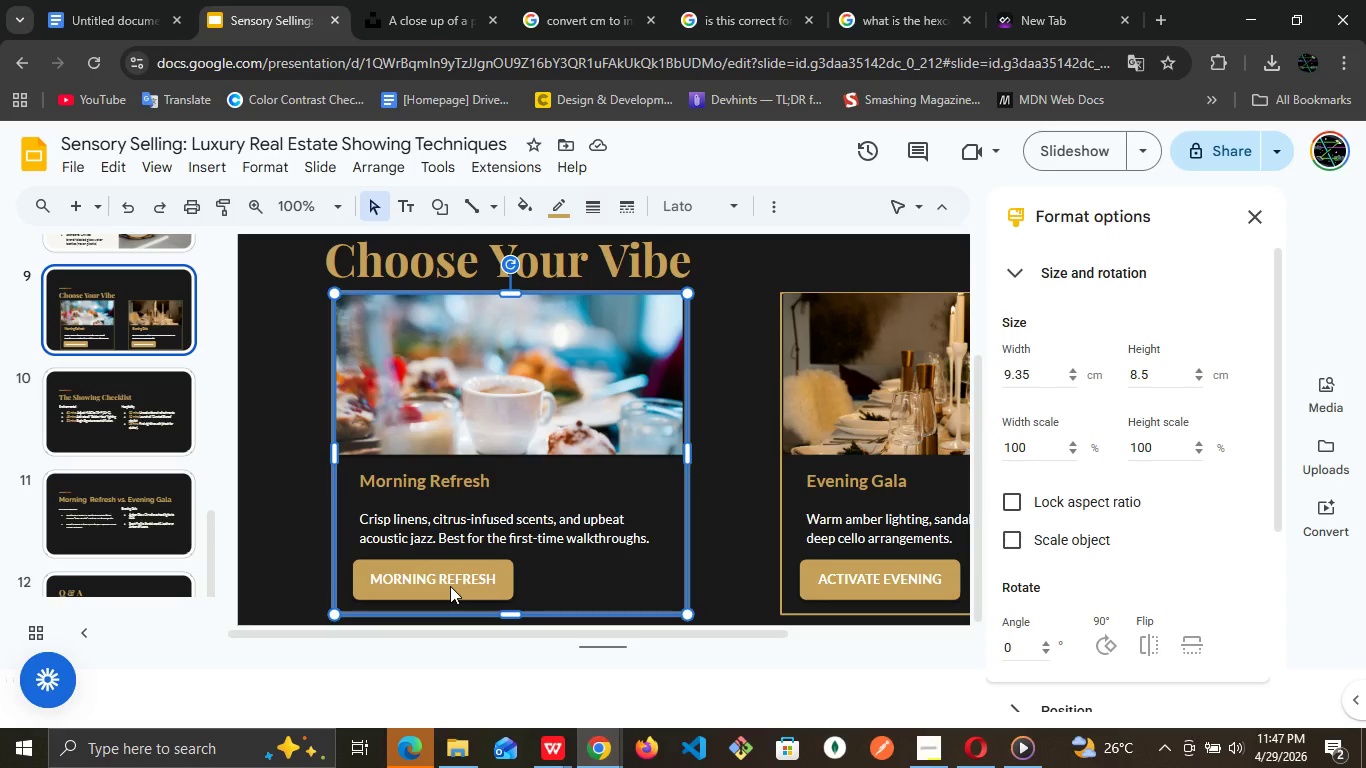 
left_click([450, 586])
 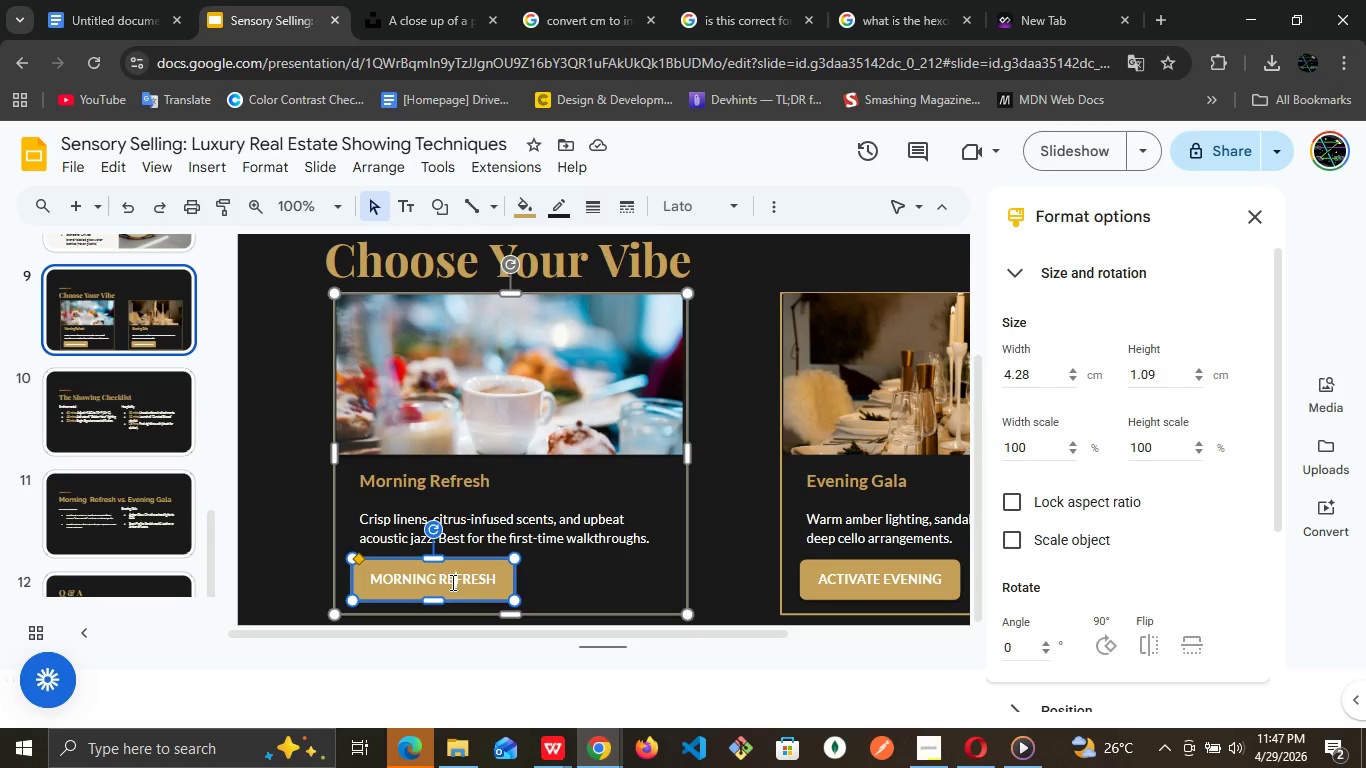 
double_click([451, 582])
 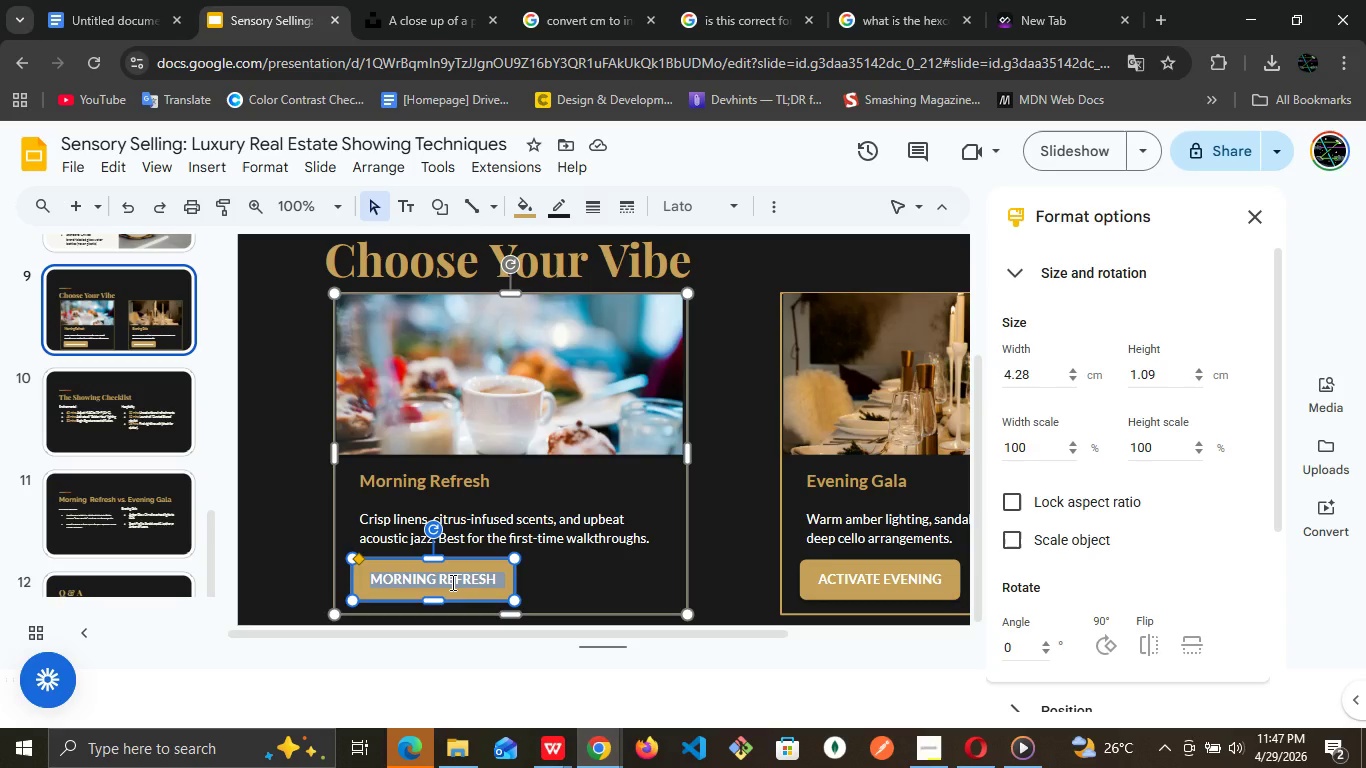 
triple_click([451, 582])
 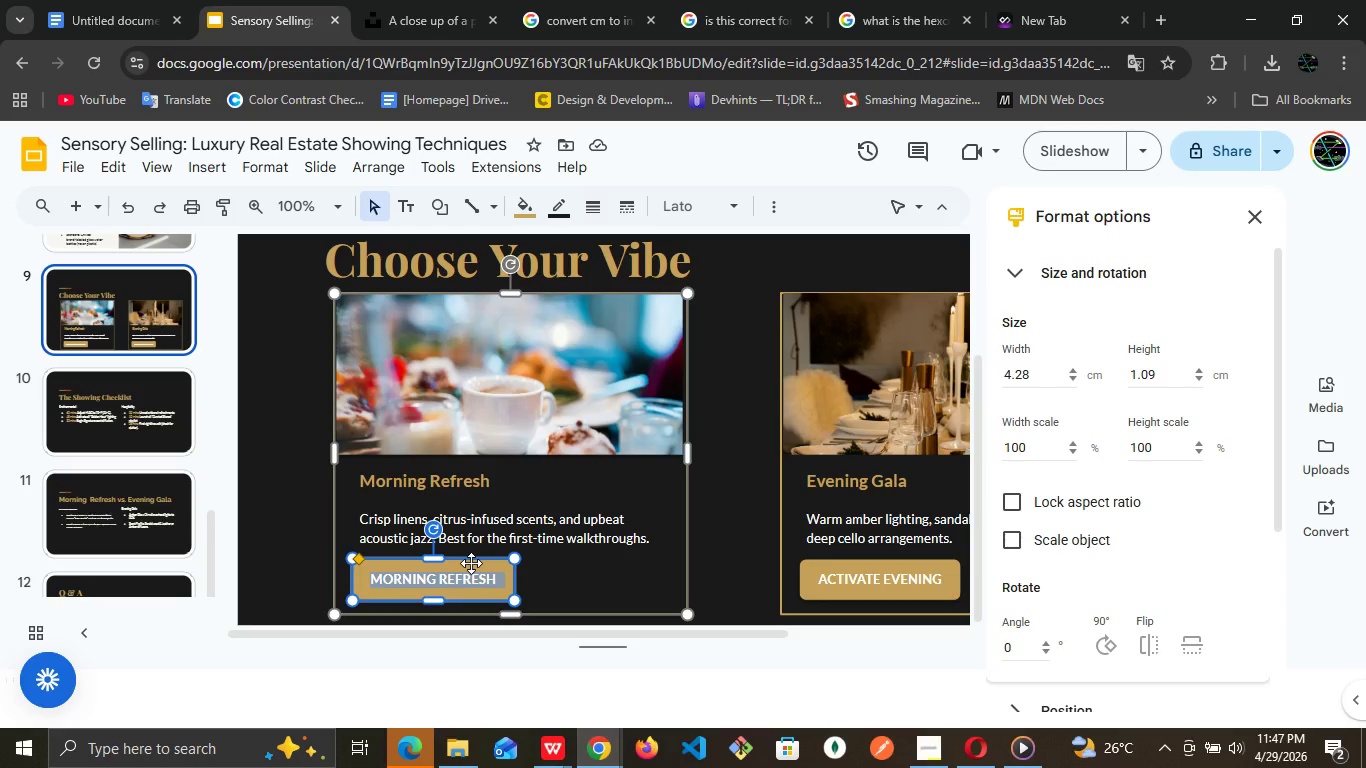 
left_click([471, 563])
 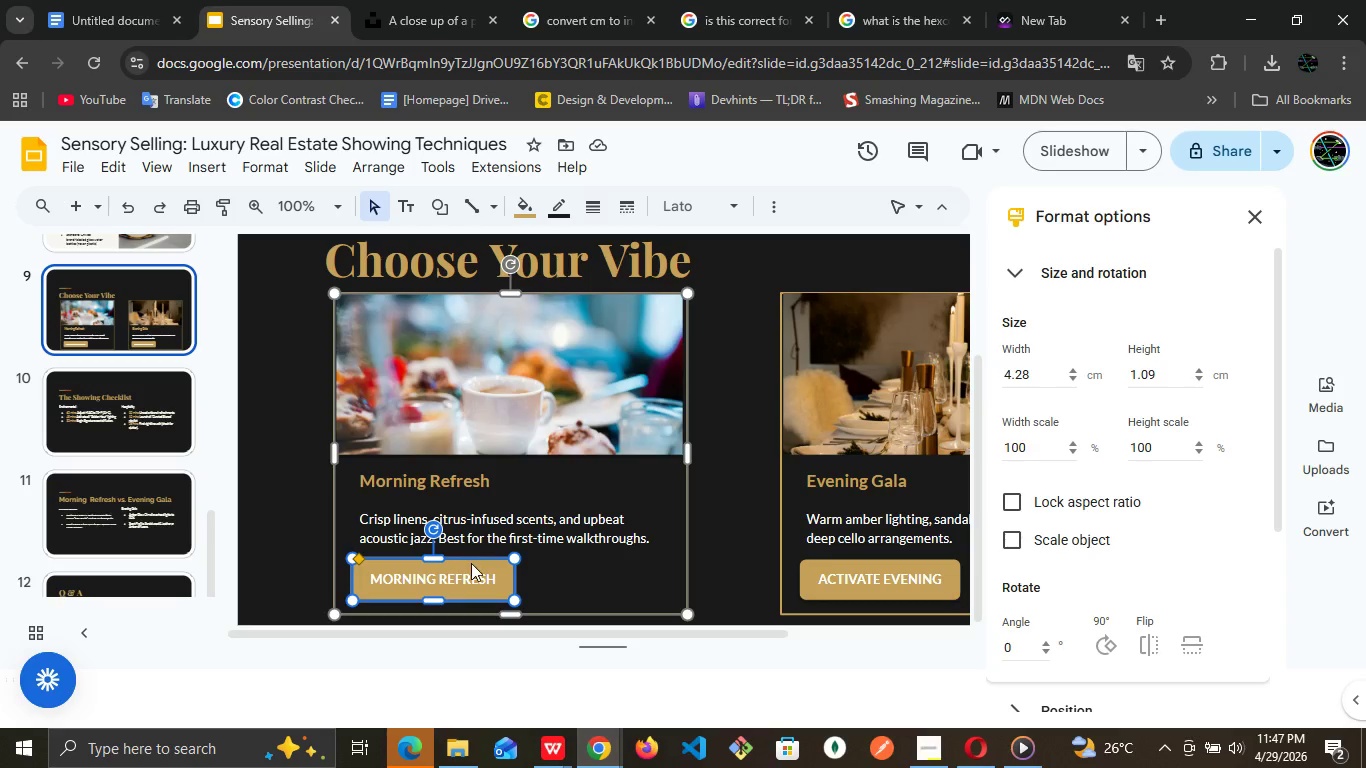 
left_click([471, 563])
 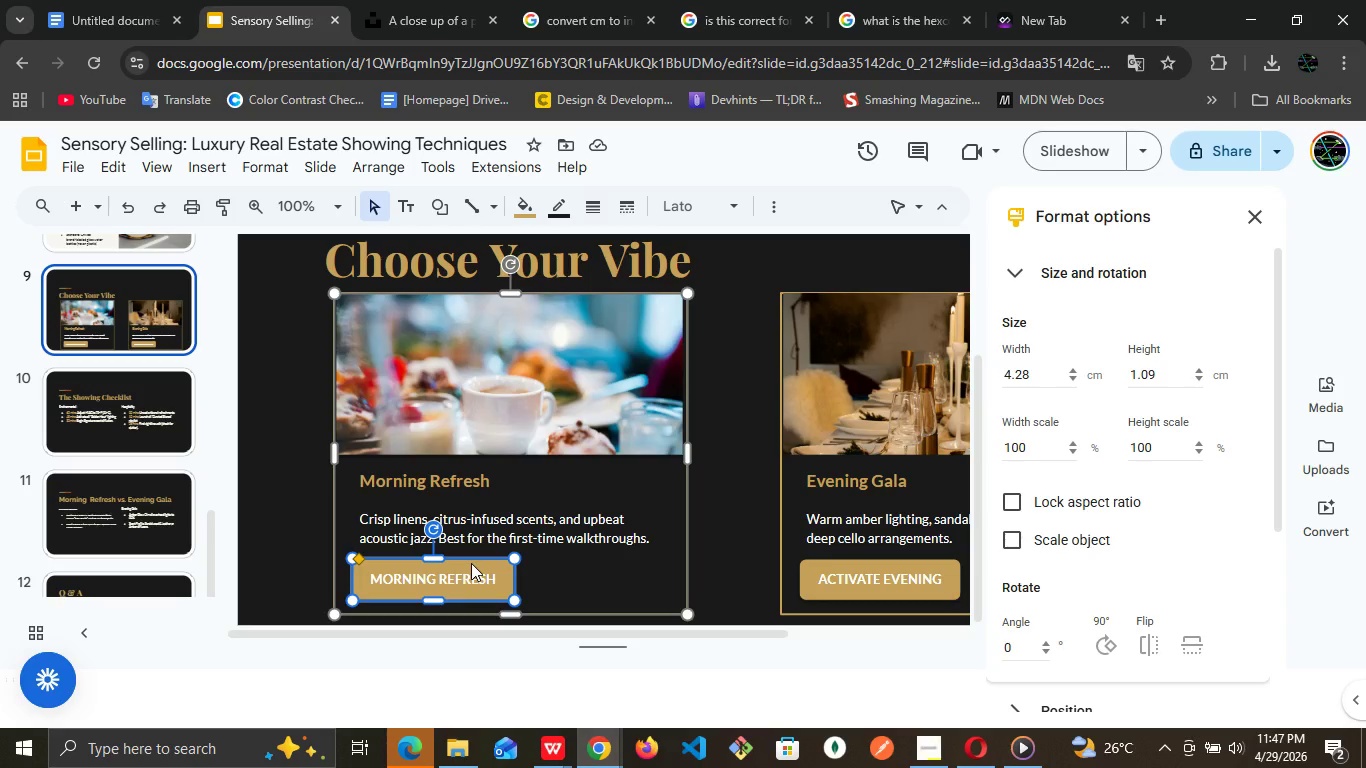 
right_click([471, 563])
 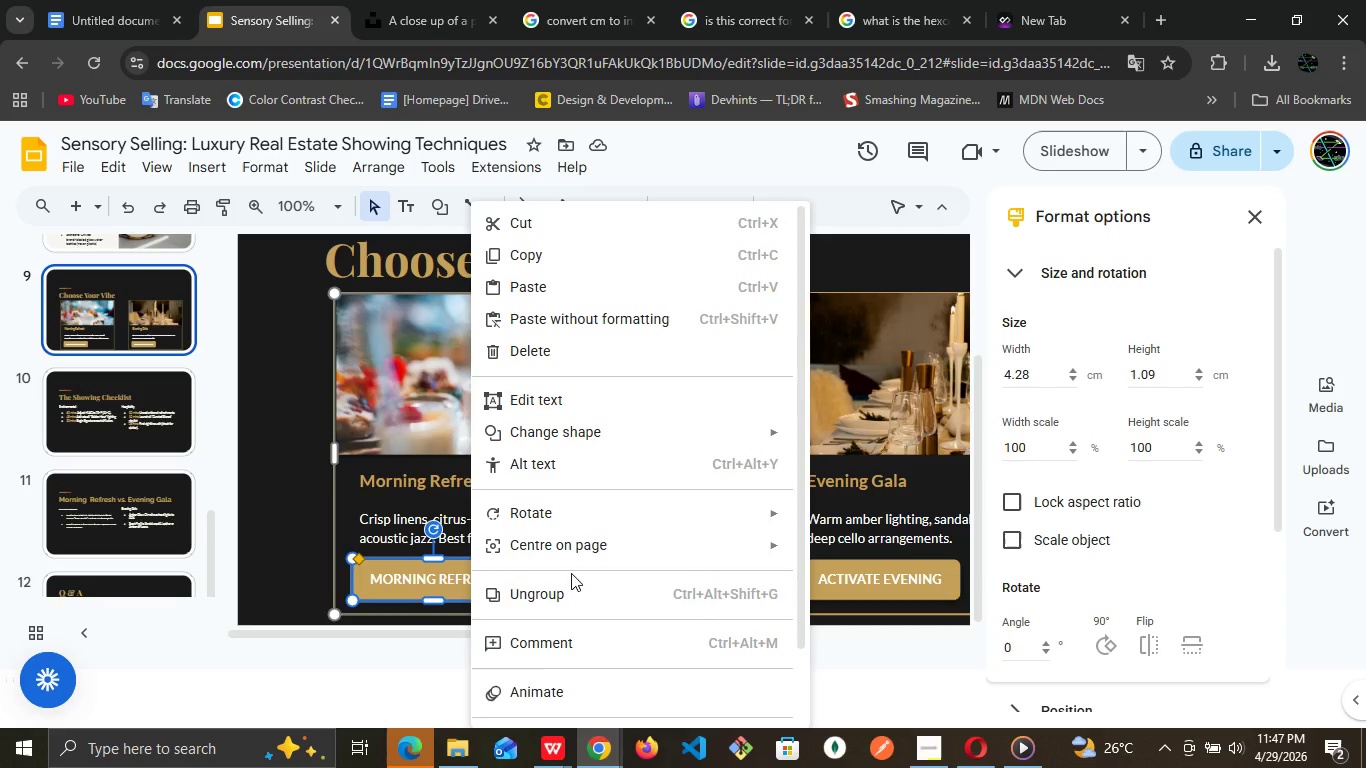 
scroll: coordinate [571, 573], scroll_direction: down, amount: 3.0
 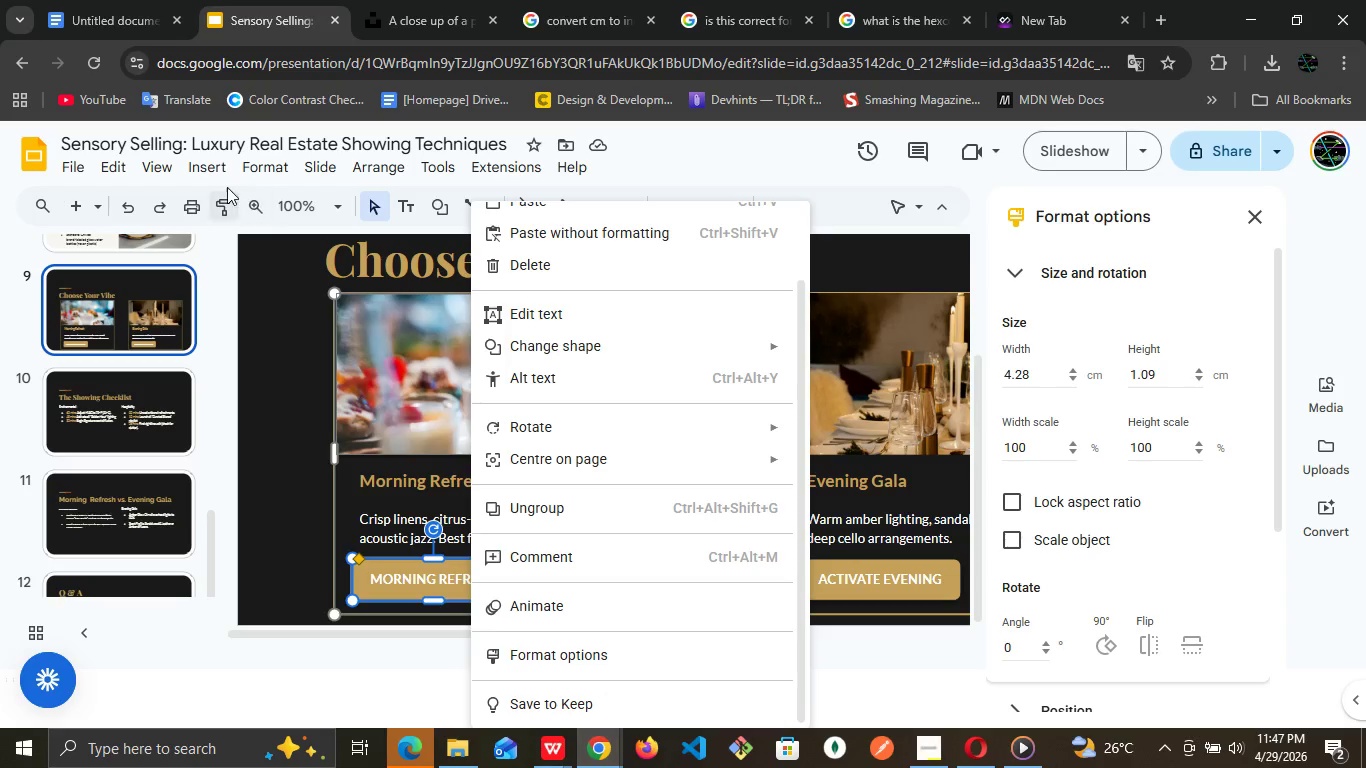 
left_click([208, 167])
 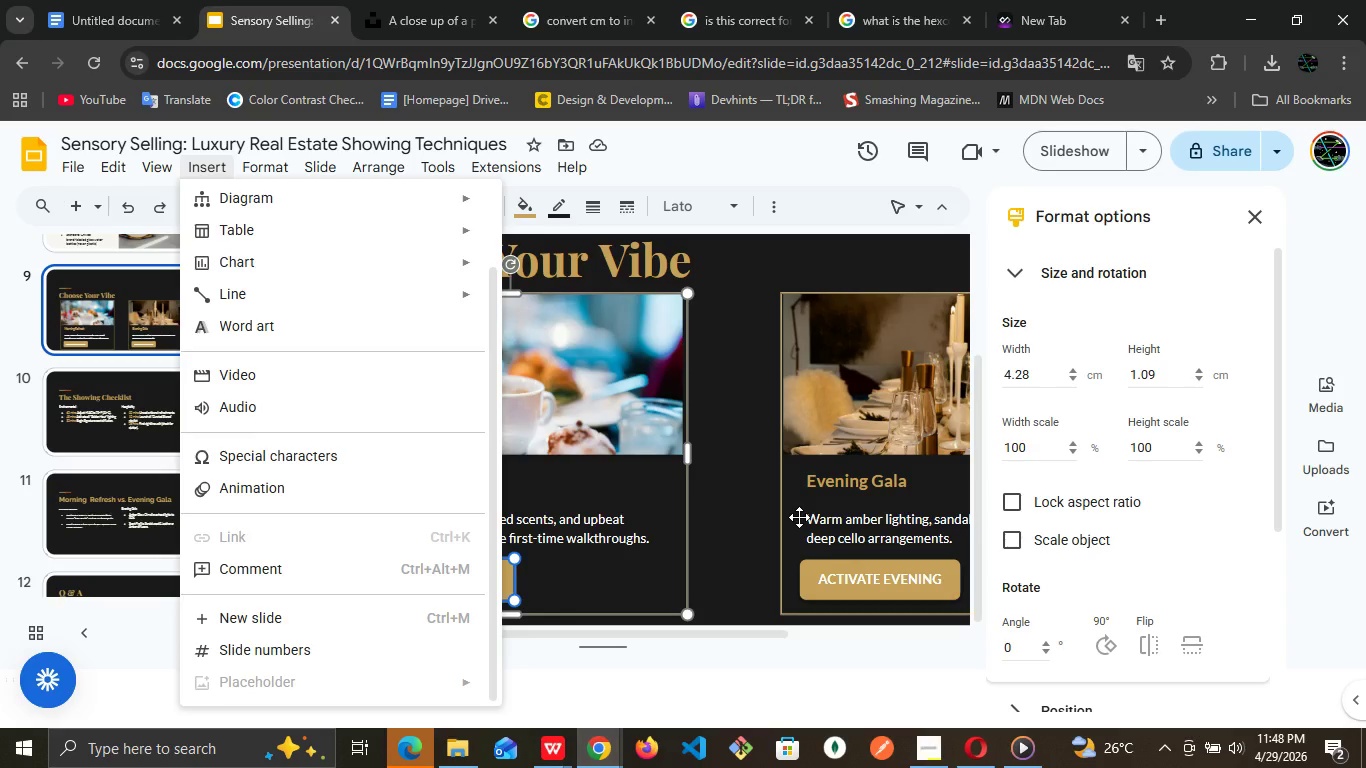 
wait(16.34)
 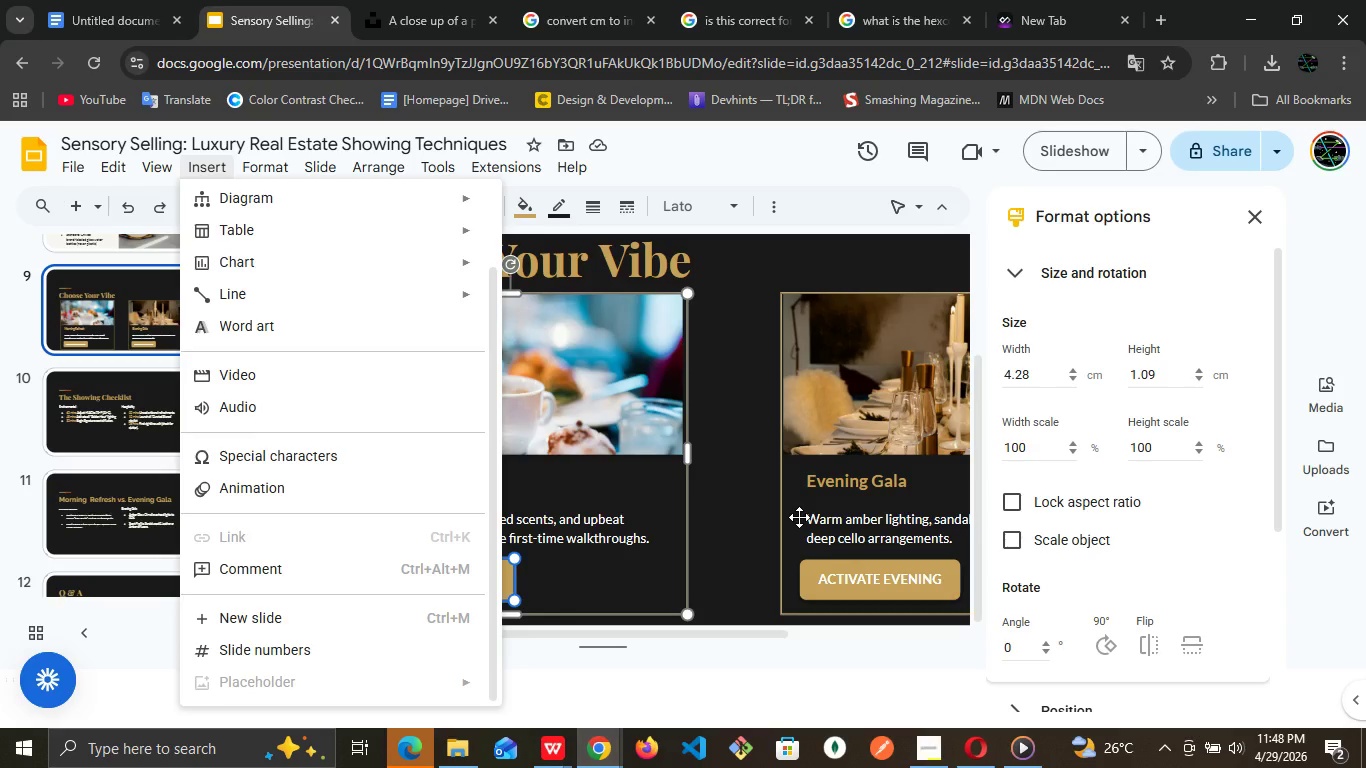 
left_click([566, 290])
 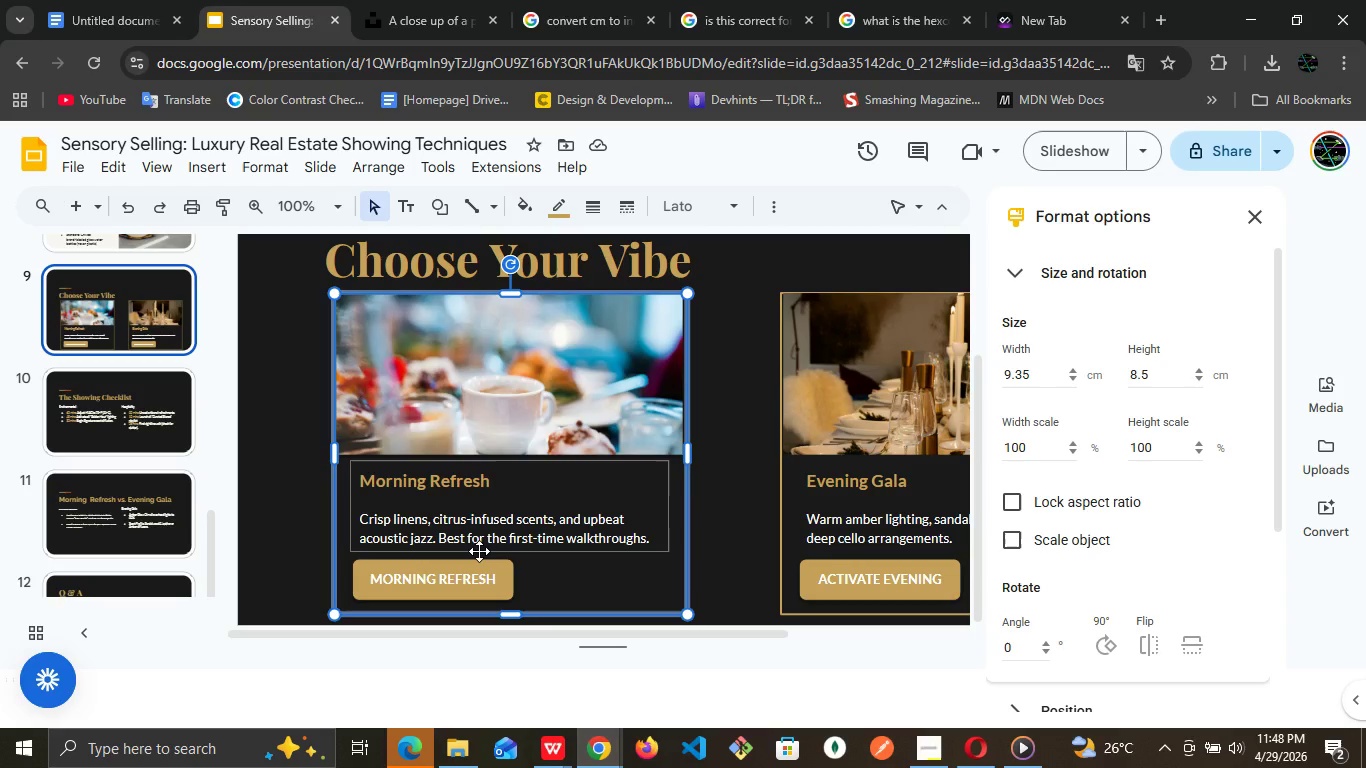 
wait(46.33)
 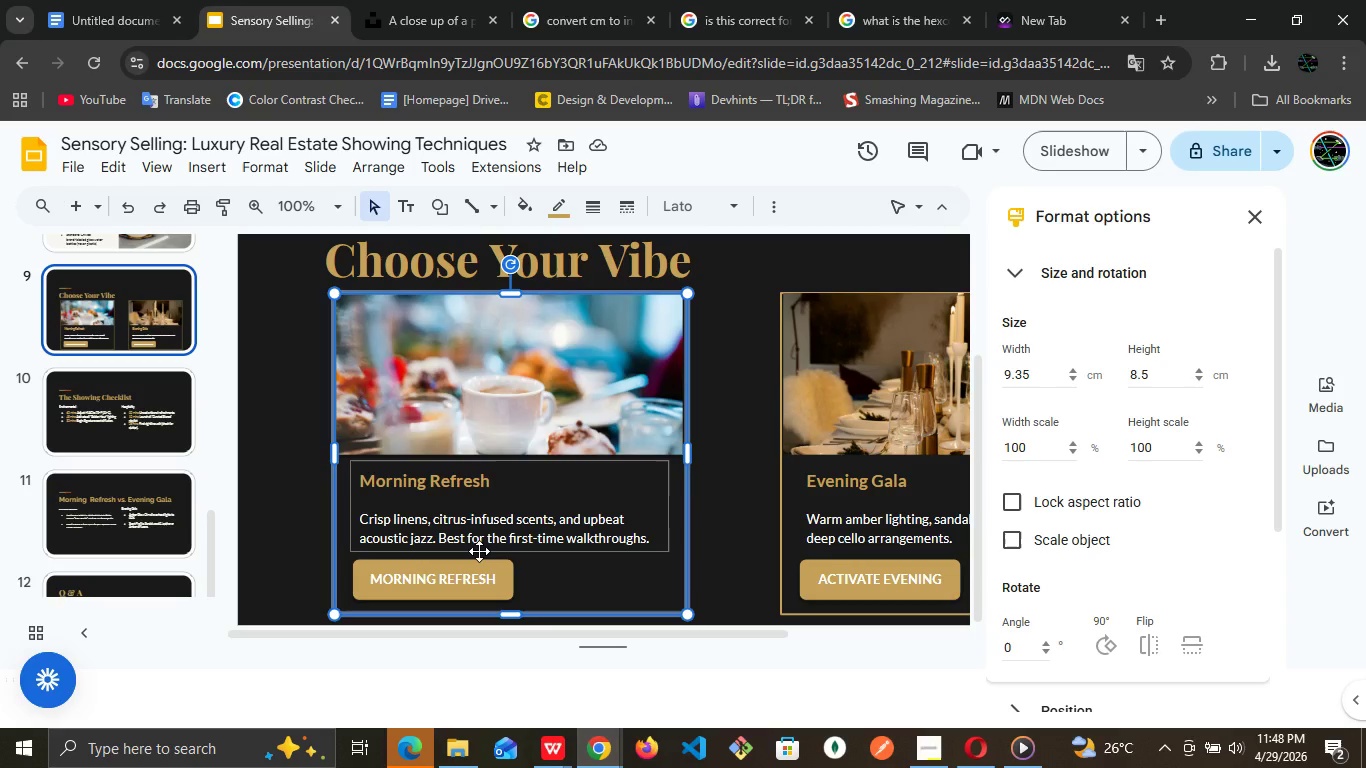 
left_click([493, 570])
 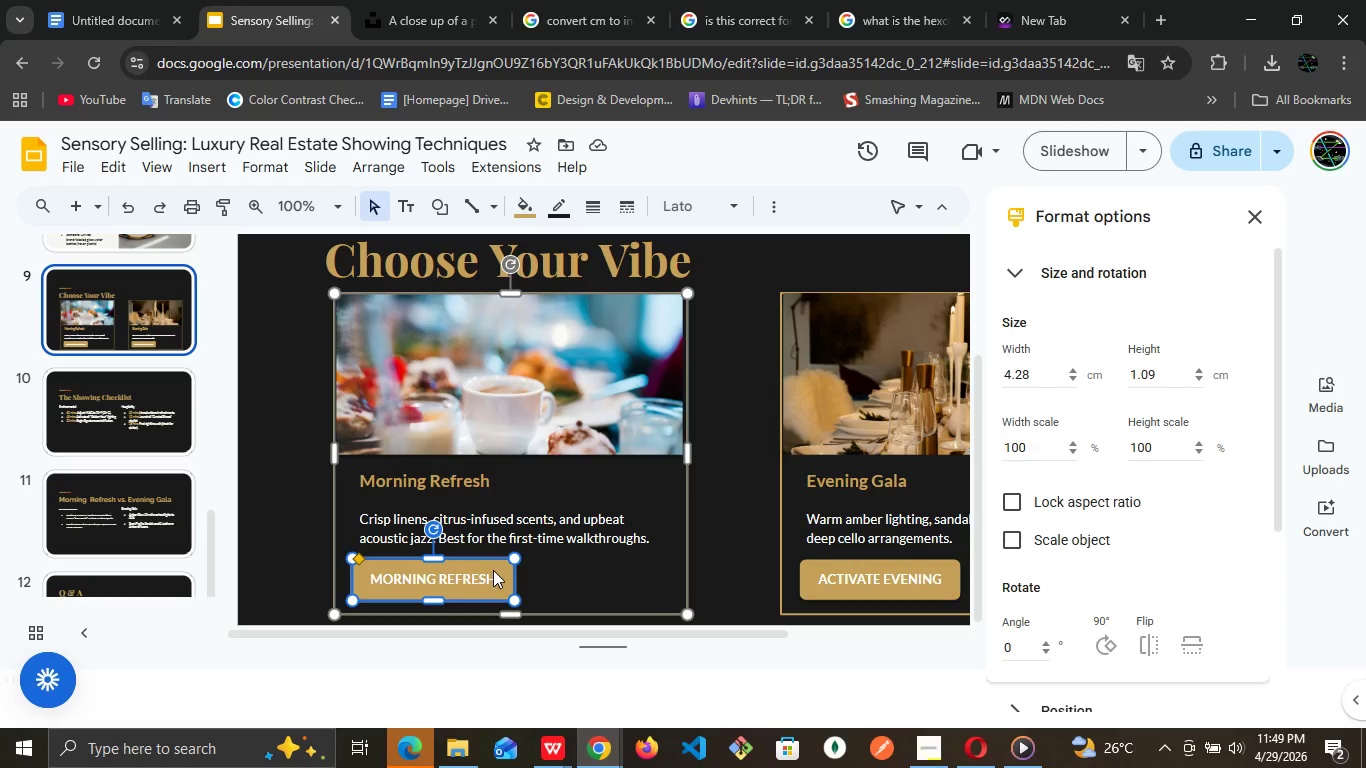 
right_click([493, 570])
 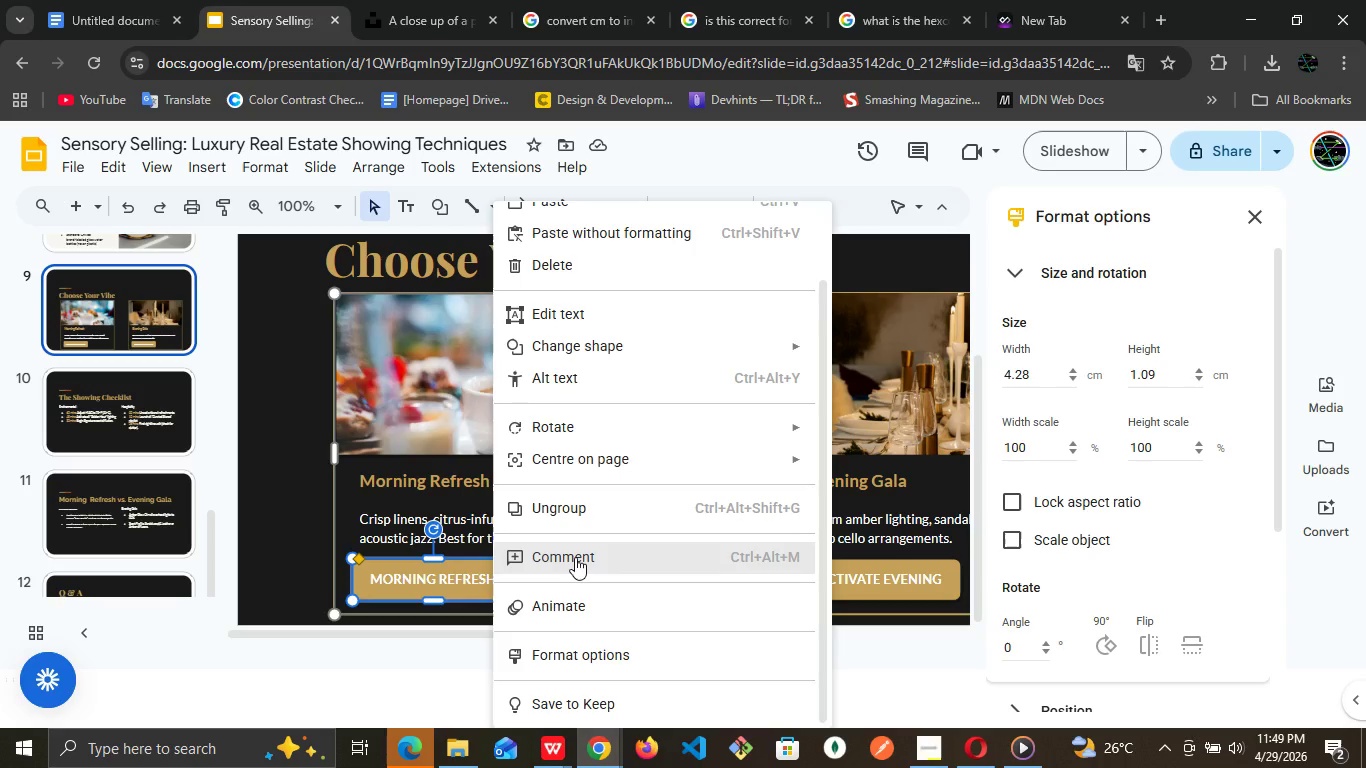 
scroll: coordinate [575, 557], scroll_direction: down, amount: 4.0
 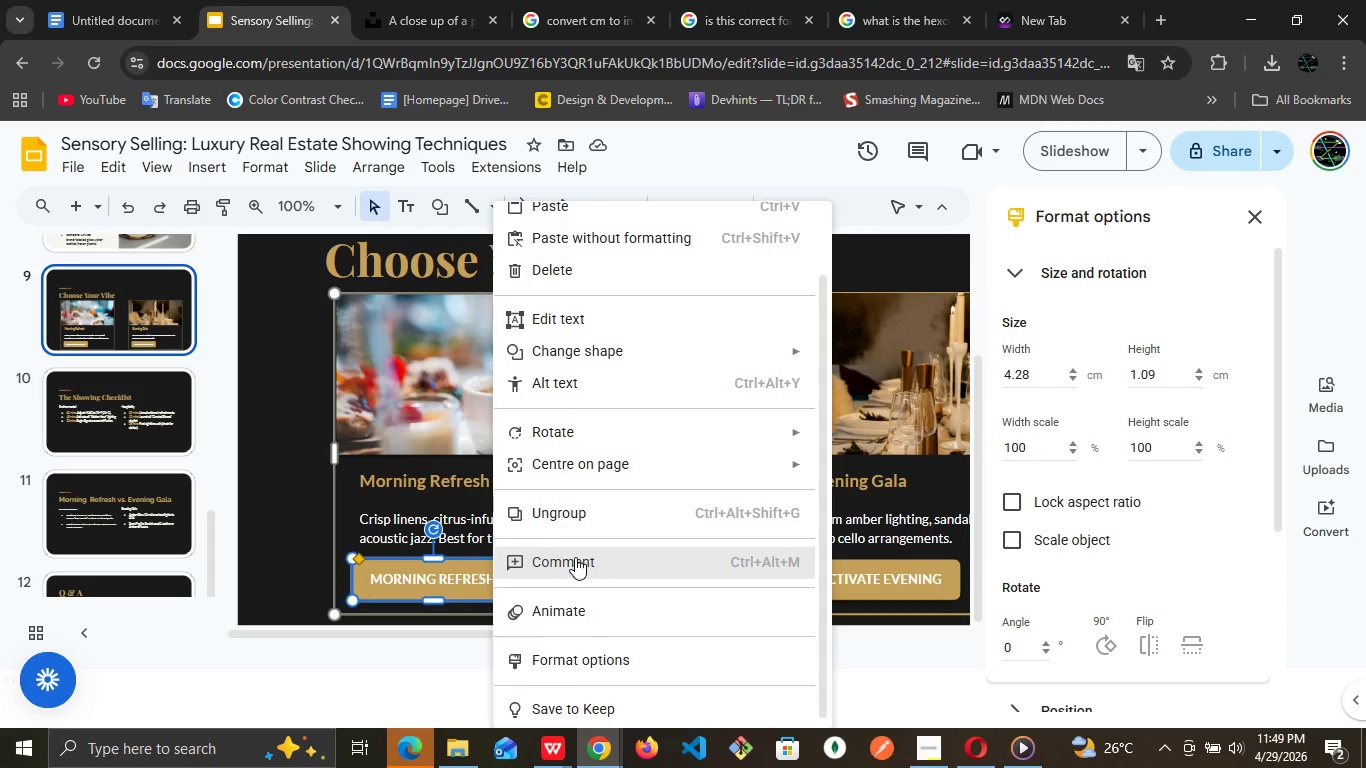 
scroll: coordinate [575, 557], scroll_direction: up, amount: 5.0
 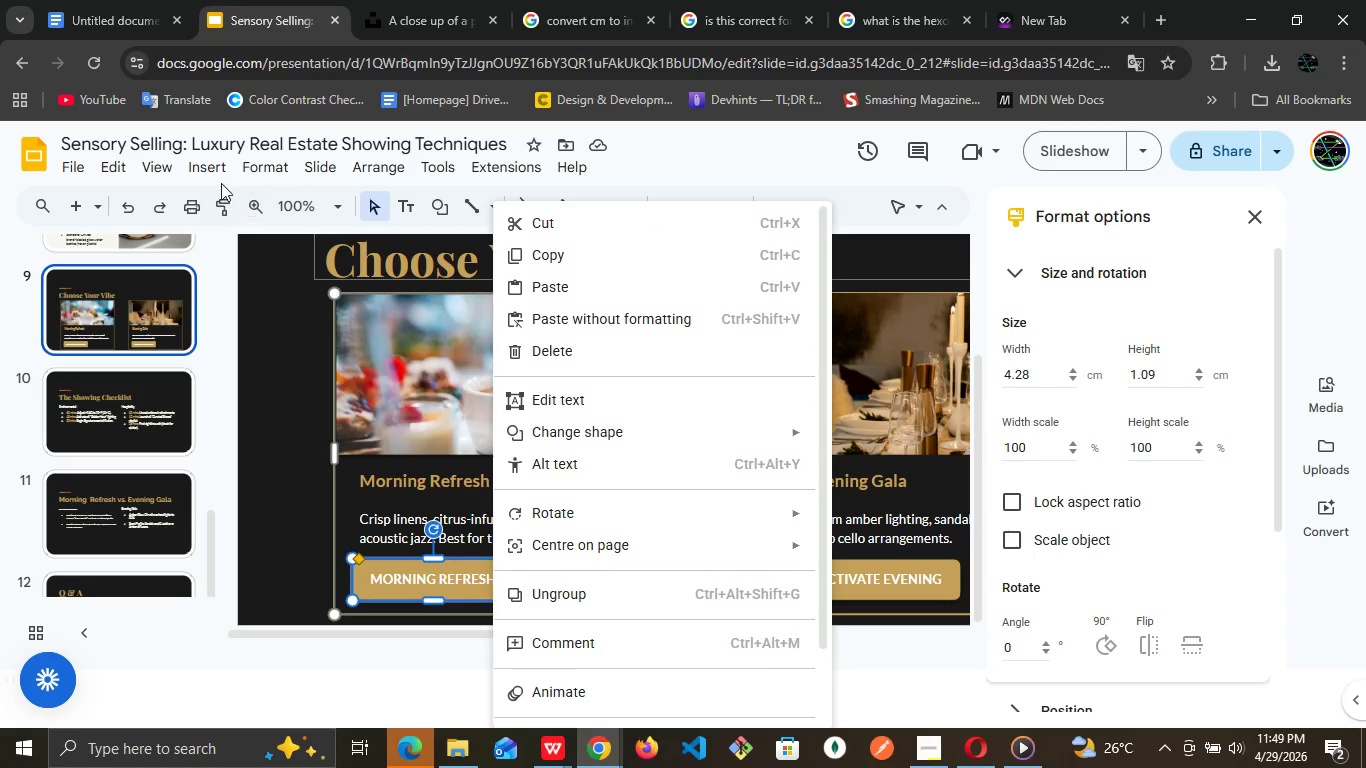 
left_click([208, 171])
 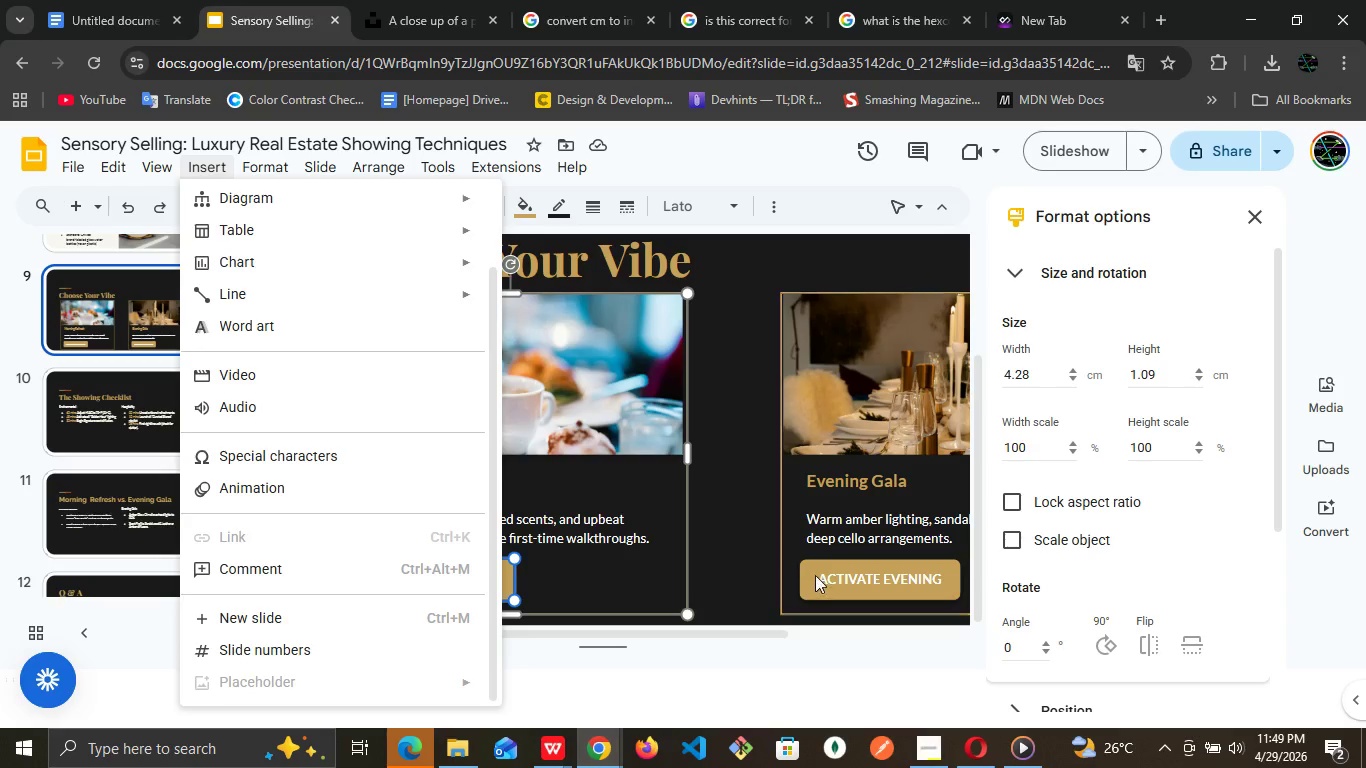 
left_click([816, 575])
 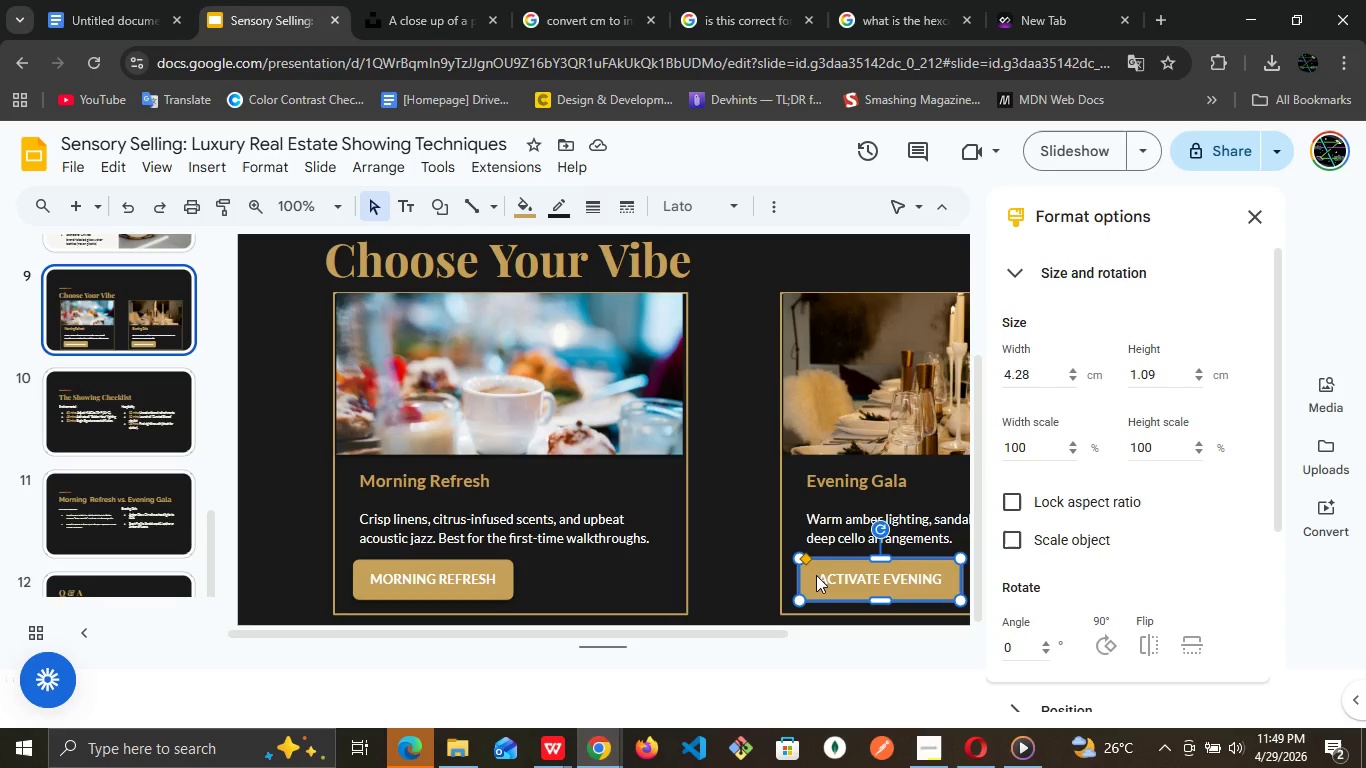 
right_click([816, 575])
 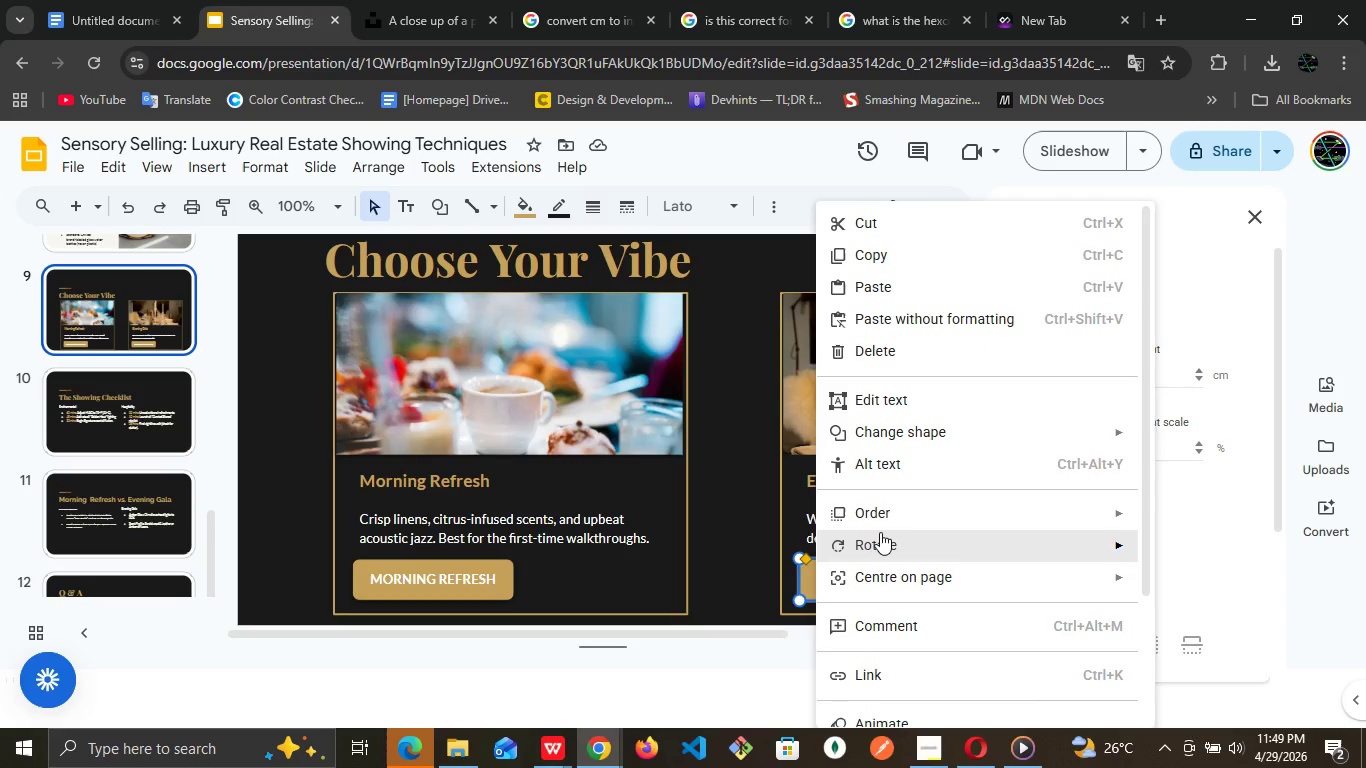 
scroll: coordinate [880, 532], scroll_direction: down, amount: 3.0
 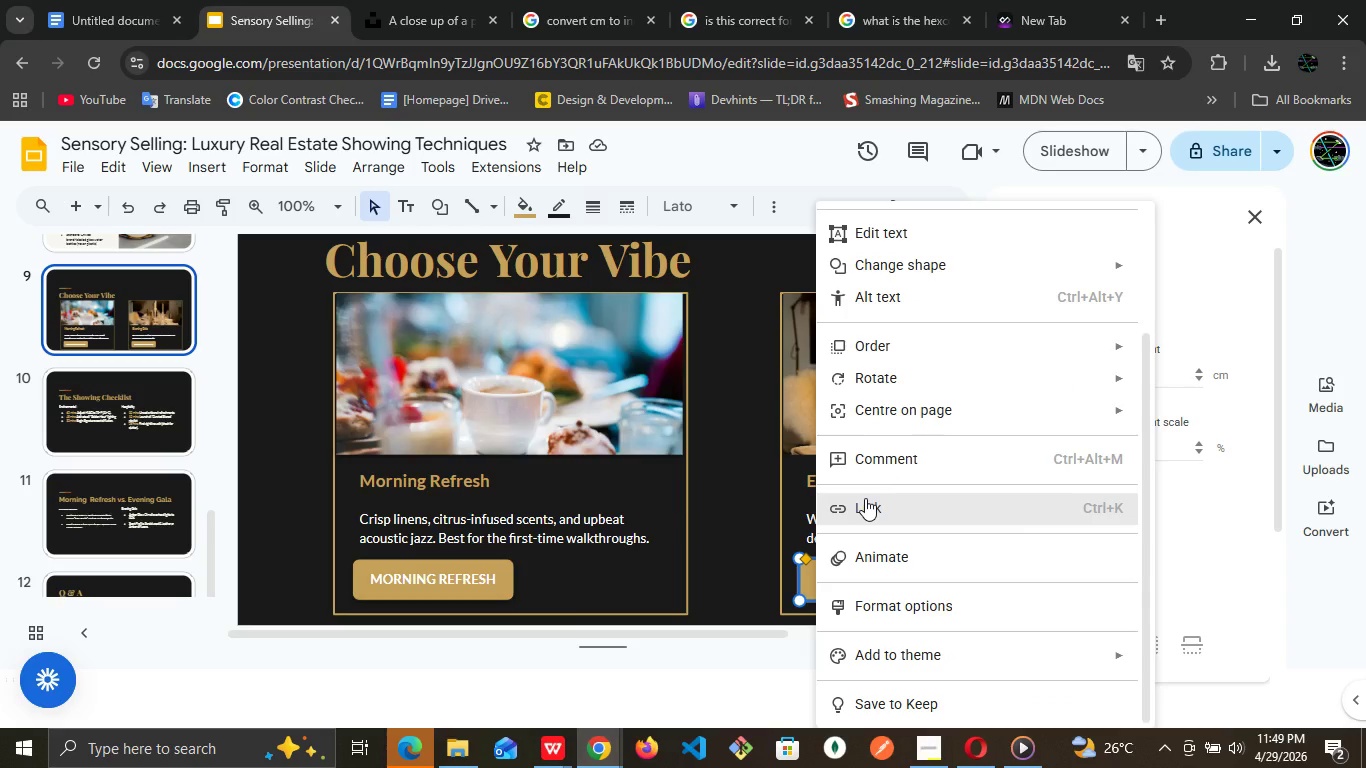 
left_click([865, 498])
 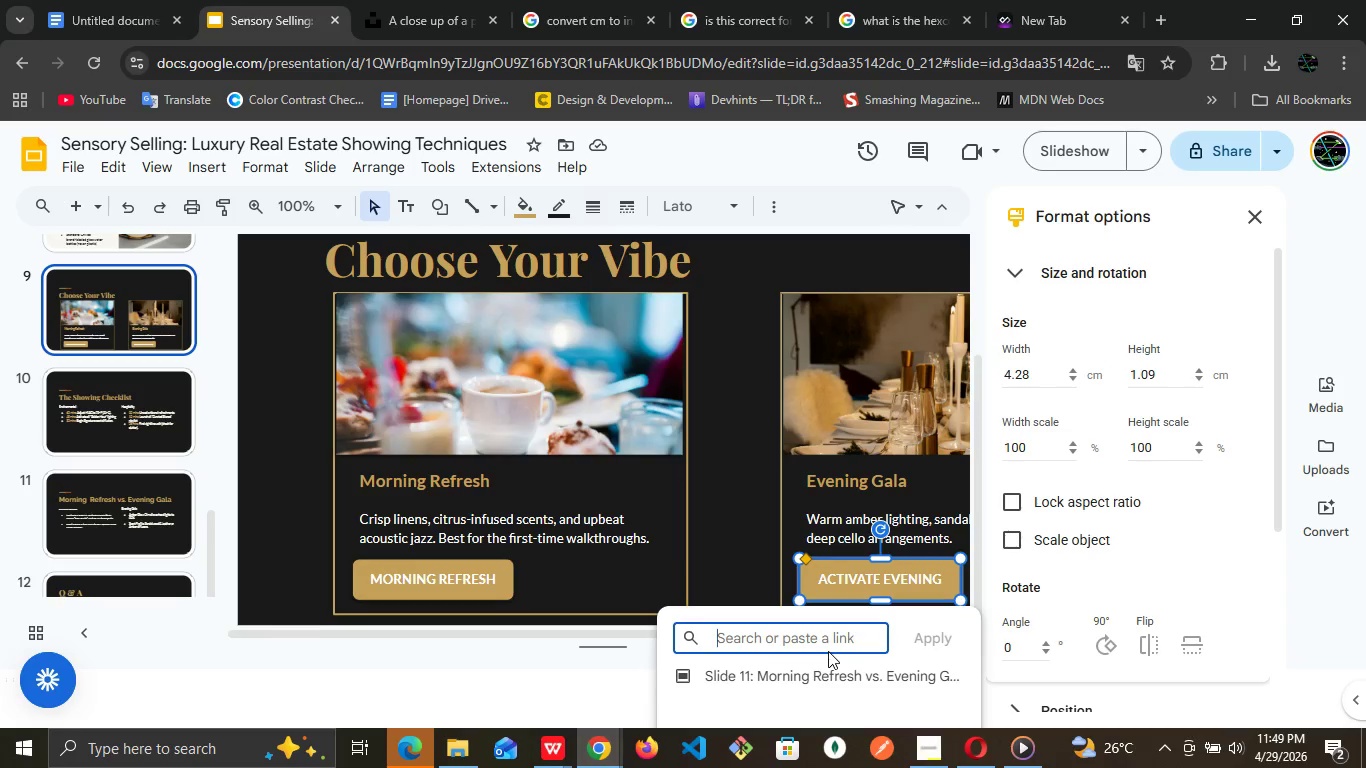 
left_click([820, 667])
 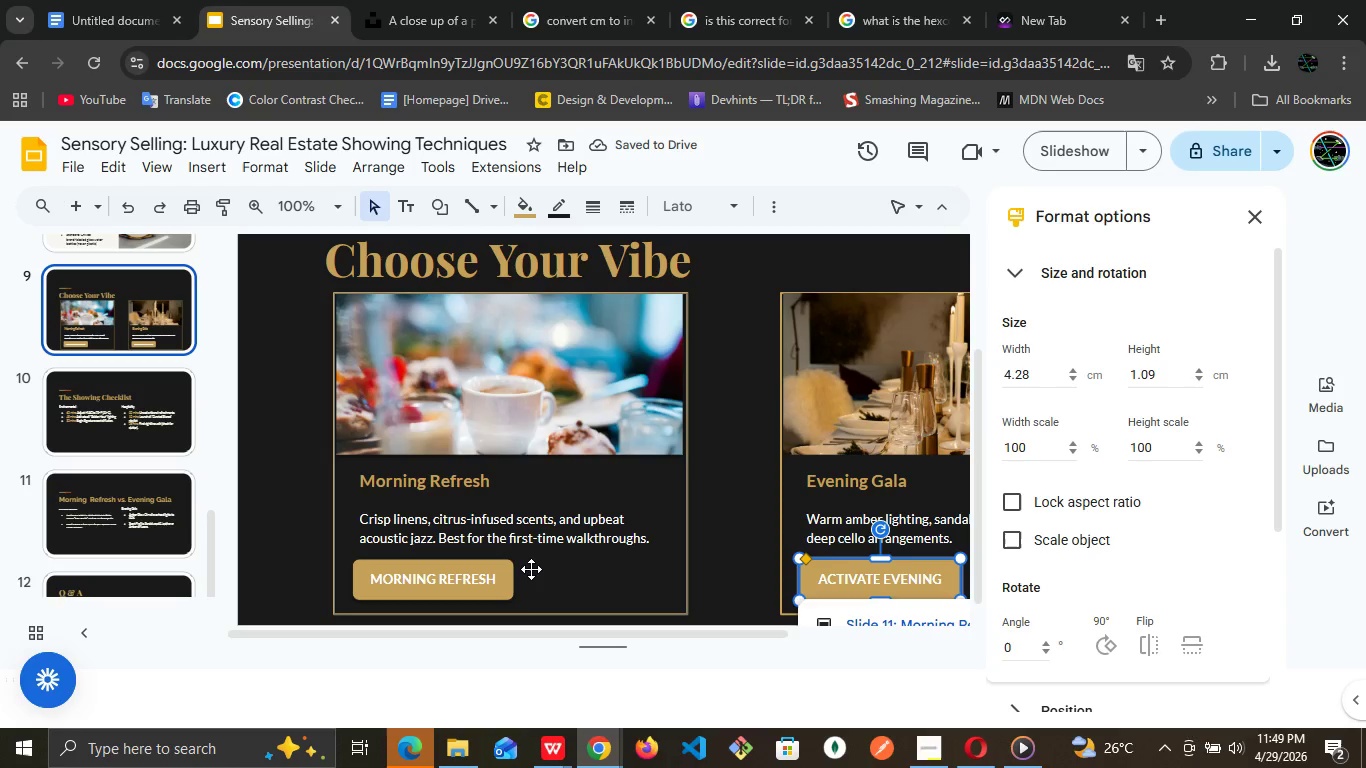 
wait(6.95)
 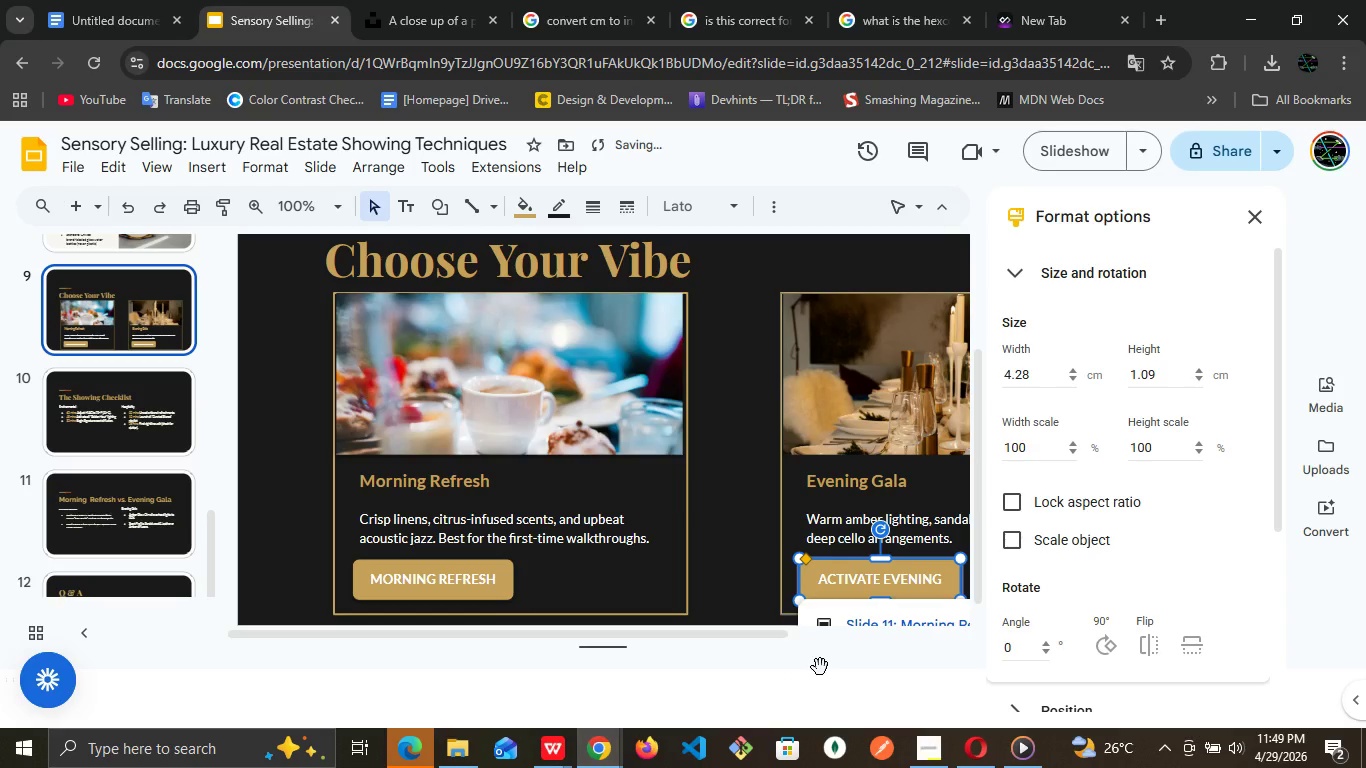 
left_click([517, 568])
 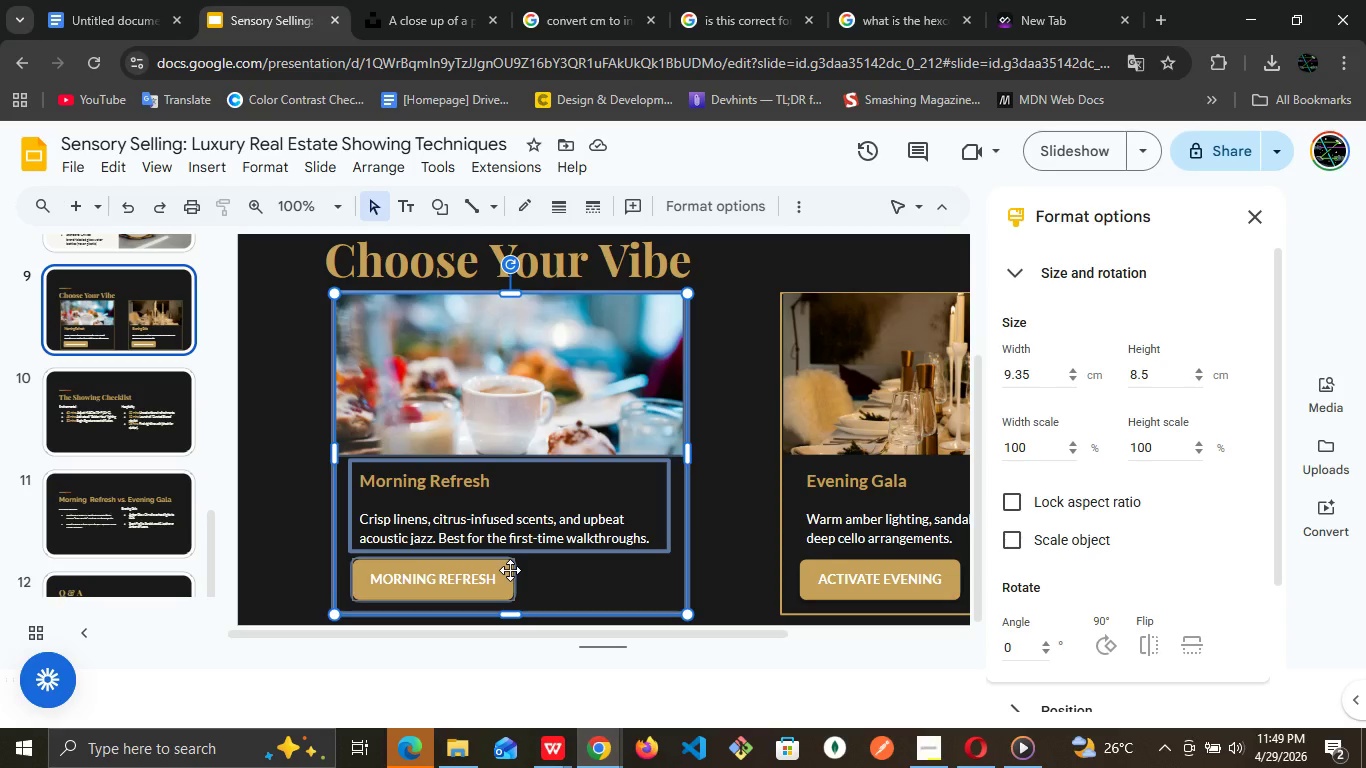 
left_click([510, 570])
 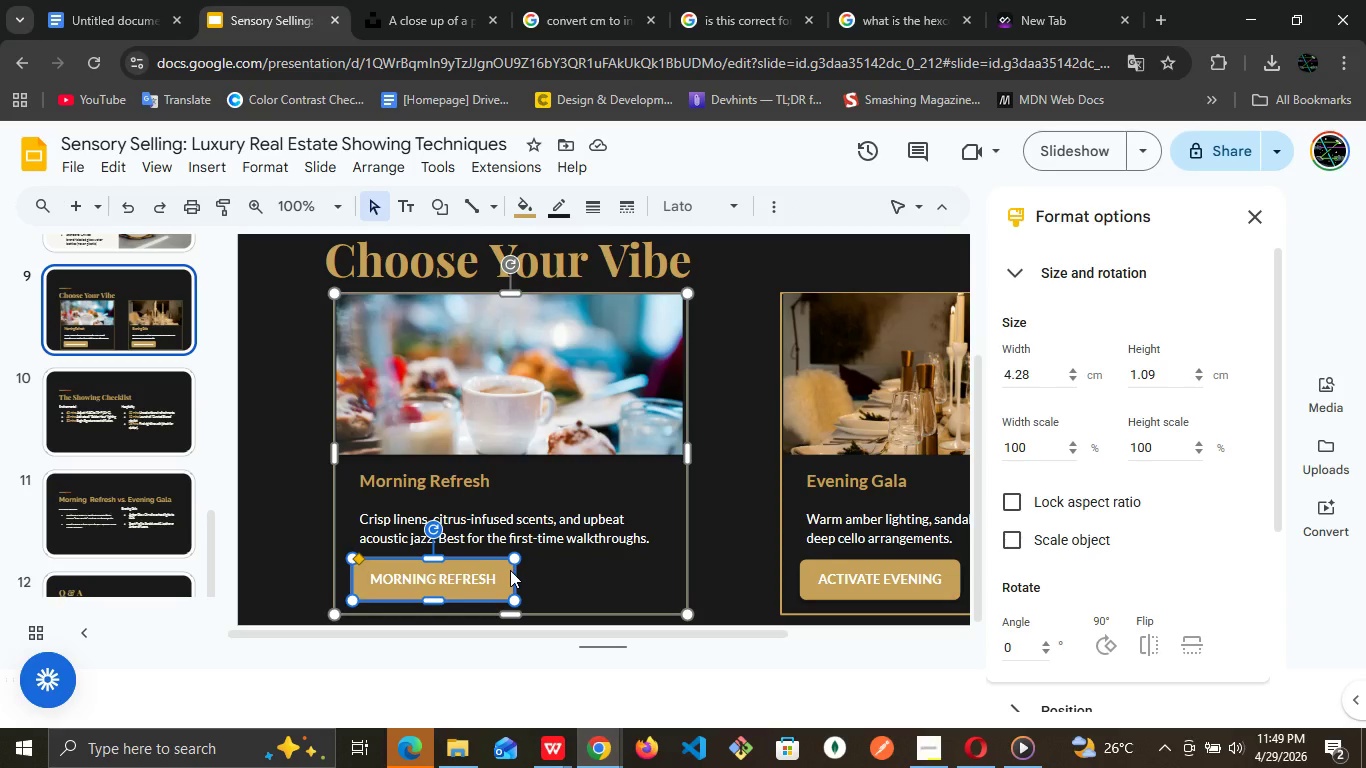 
right_click([510, 570])
 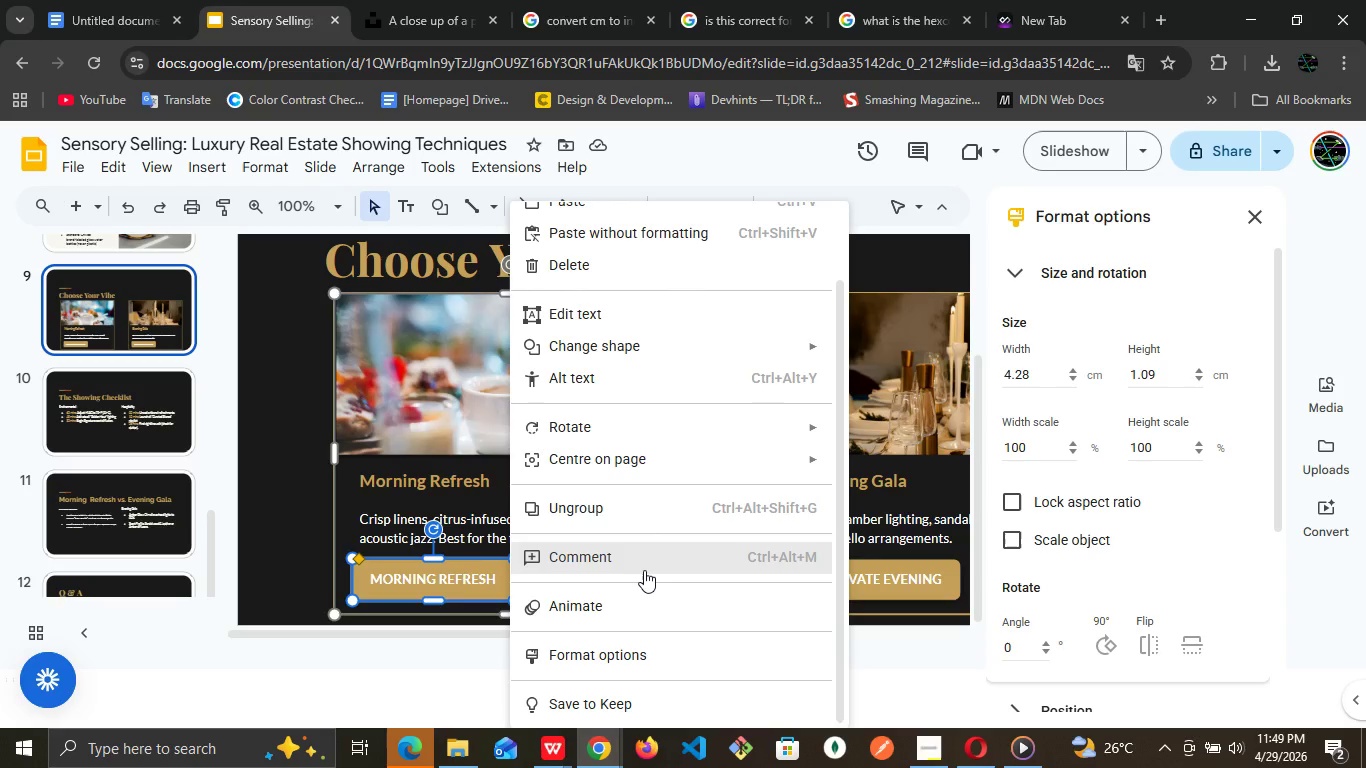 
scroll: coordinate [644, 570], scroll_direction: down, amount: 5.0
 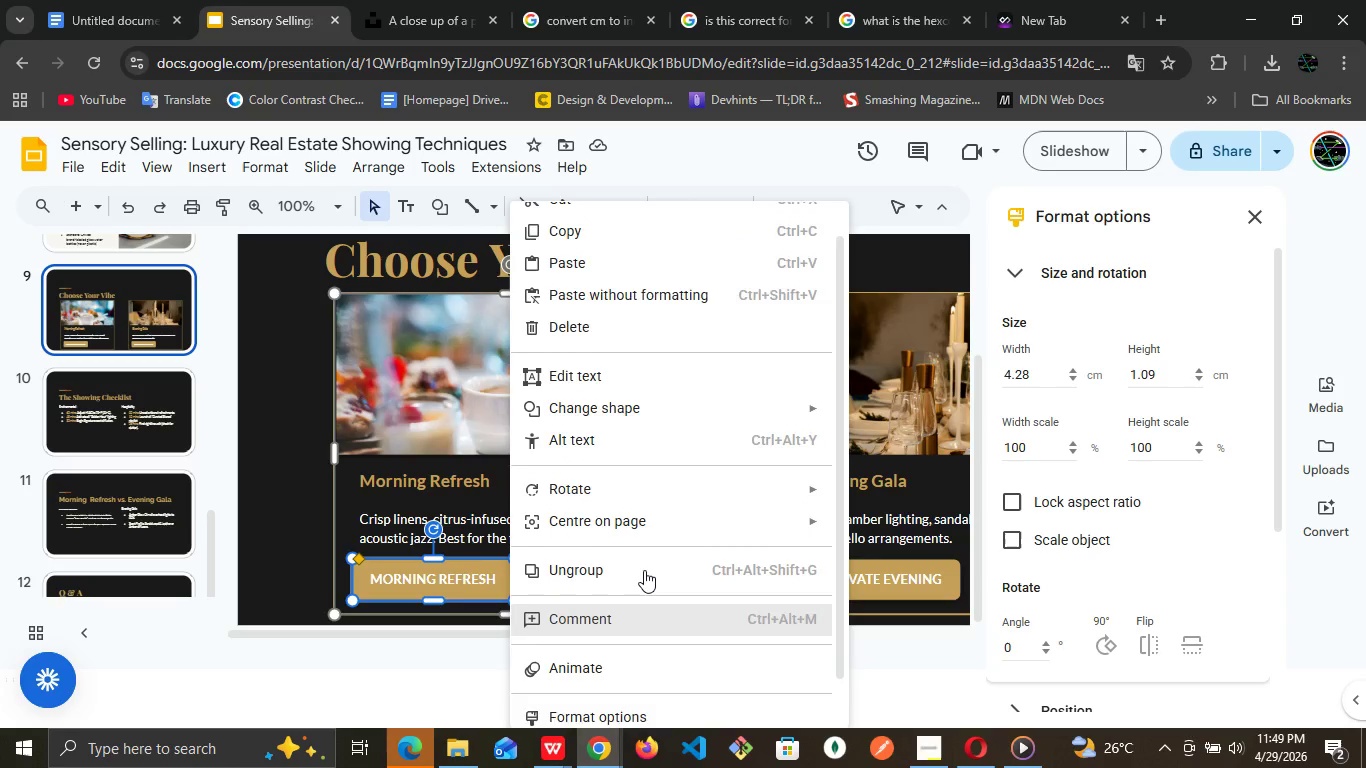 
scroll: coordinate [644, 570], scroll_direction: up, amount: 5.0
 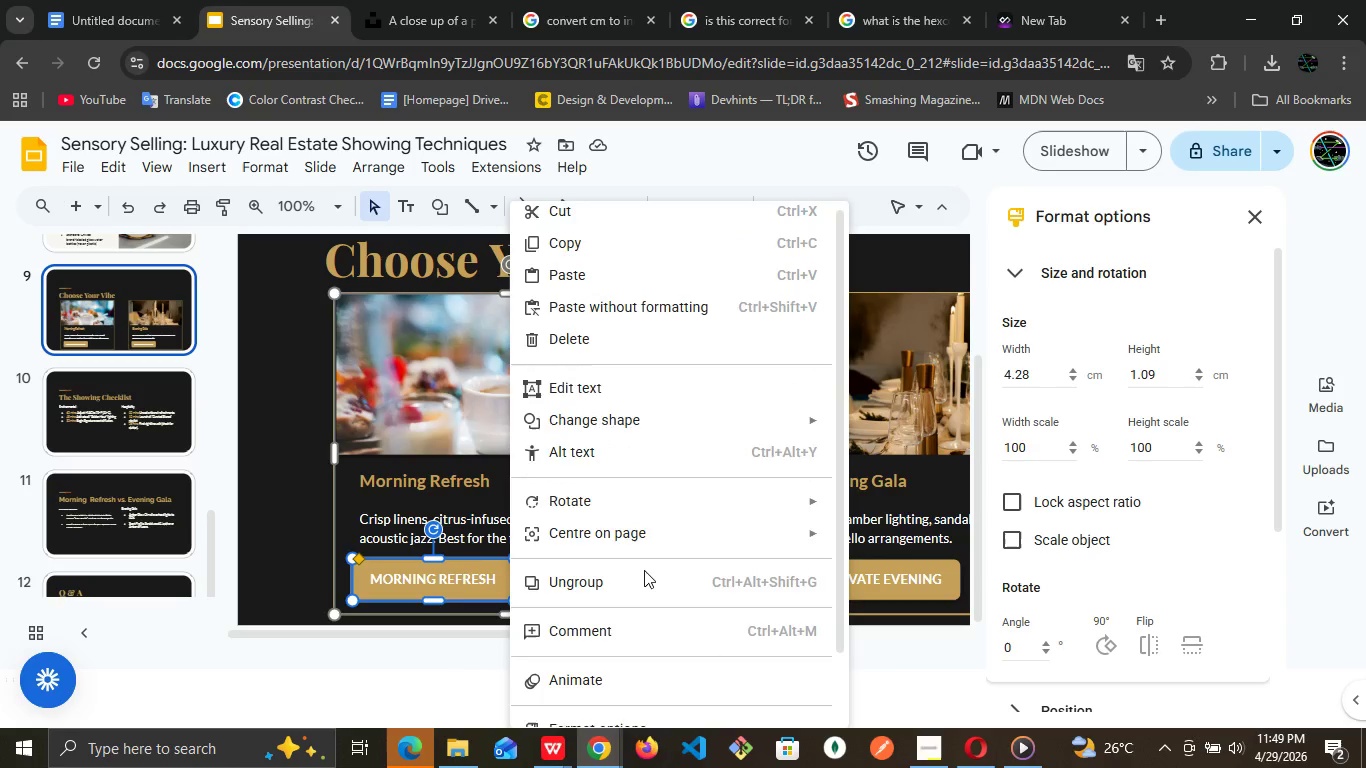 
scroll: coordinate [645, 570], scroll_direction: down, amount: 7.0
 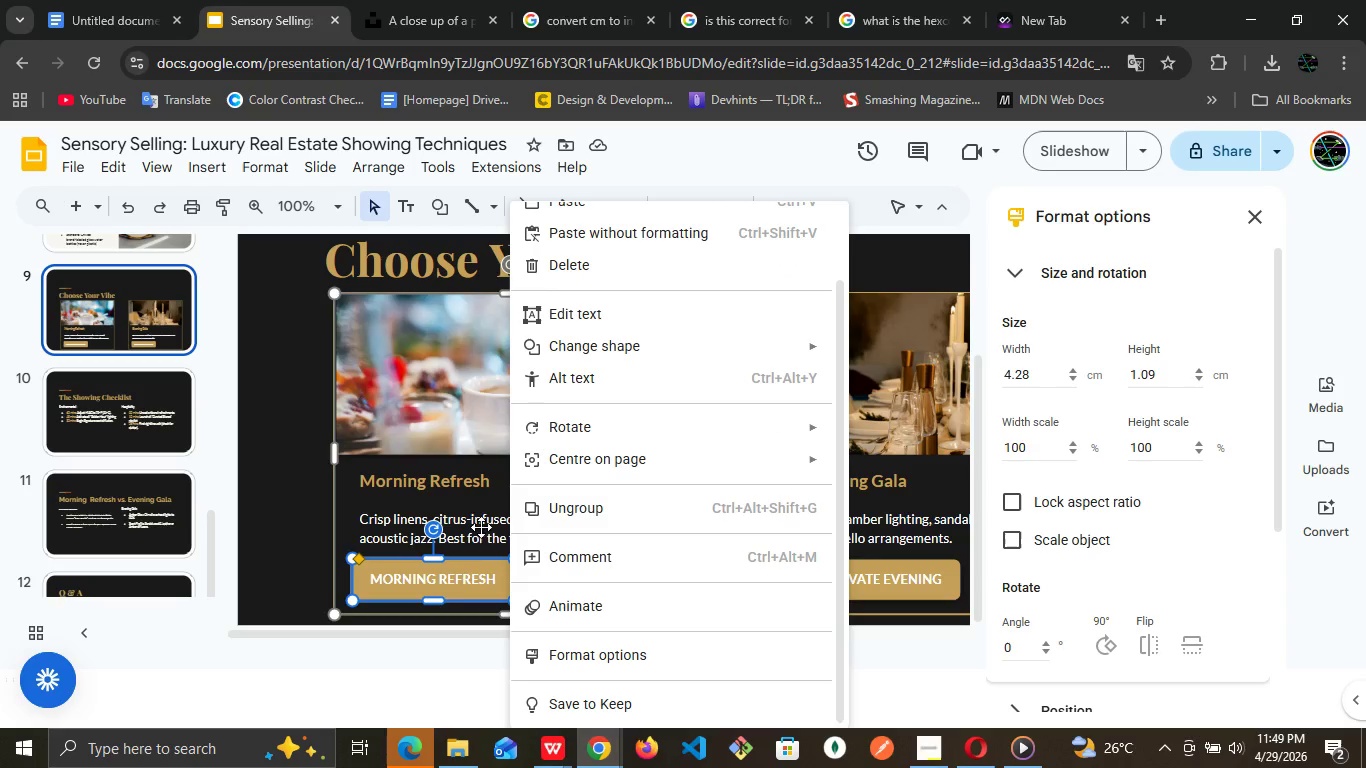 
left_click([481, 527])
 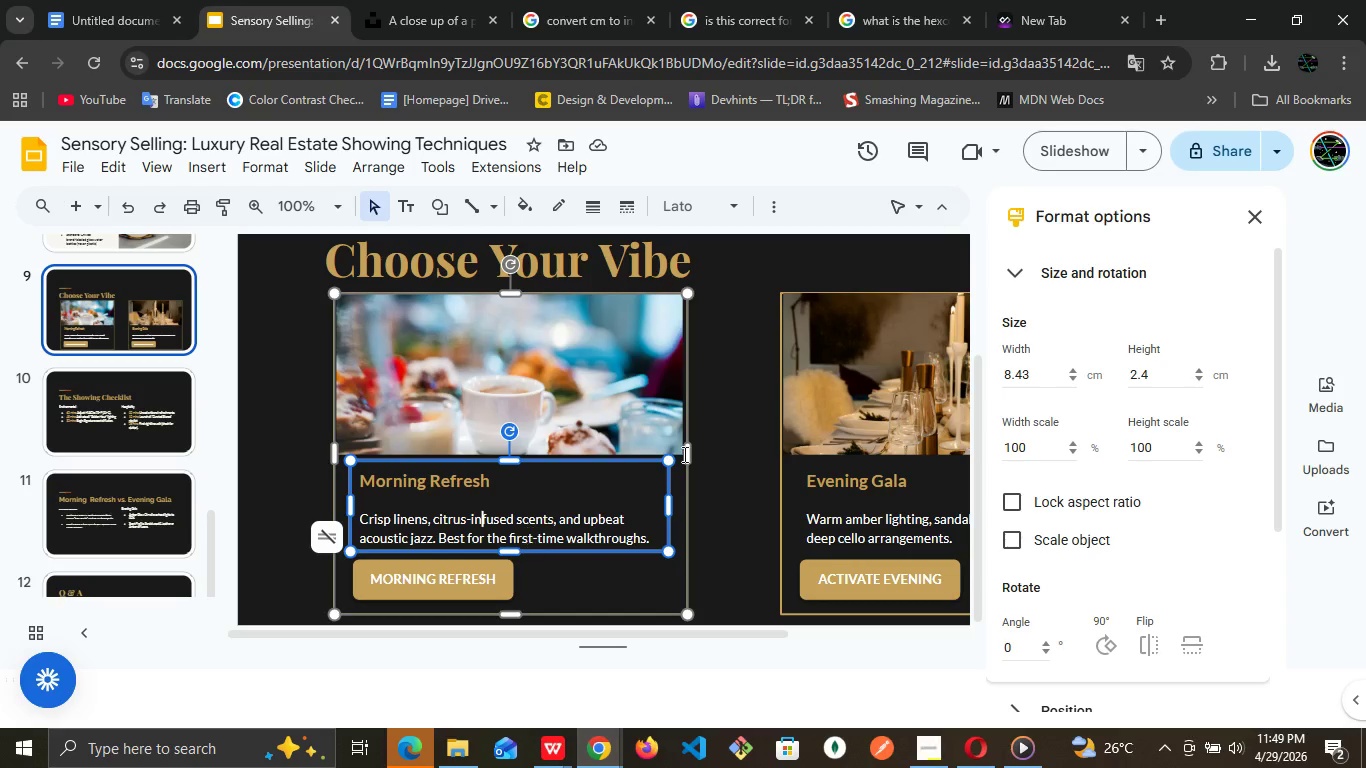 
wait(23.26)
 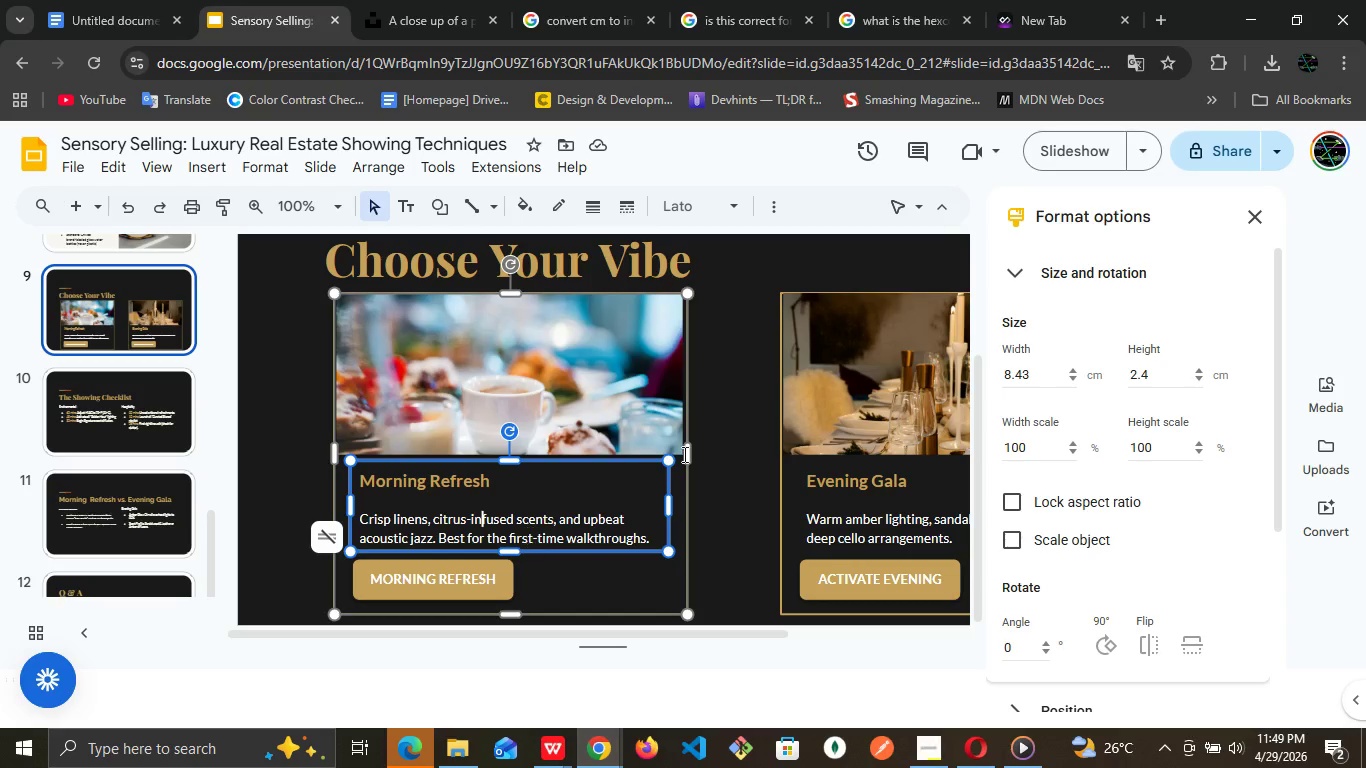 
left_click([1263, 215])
 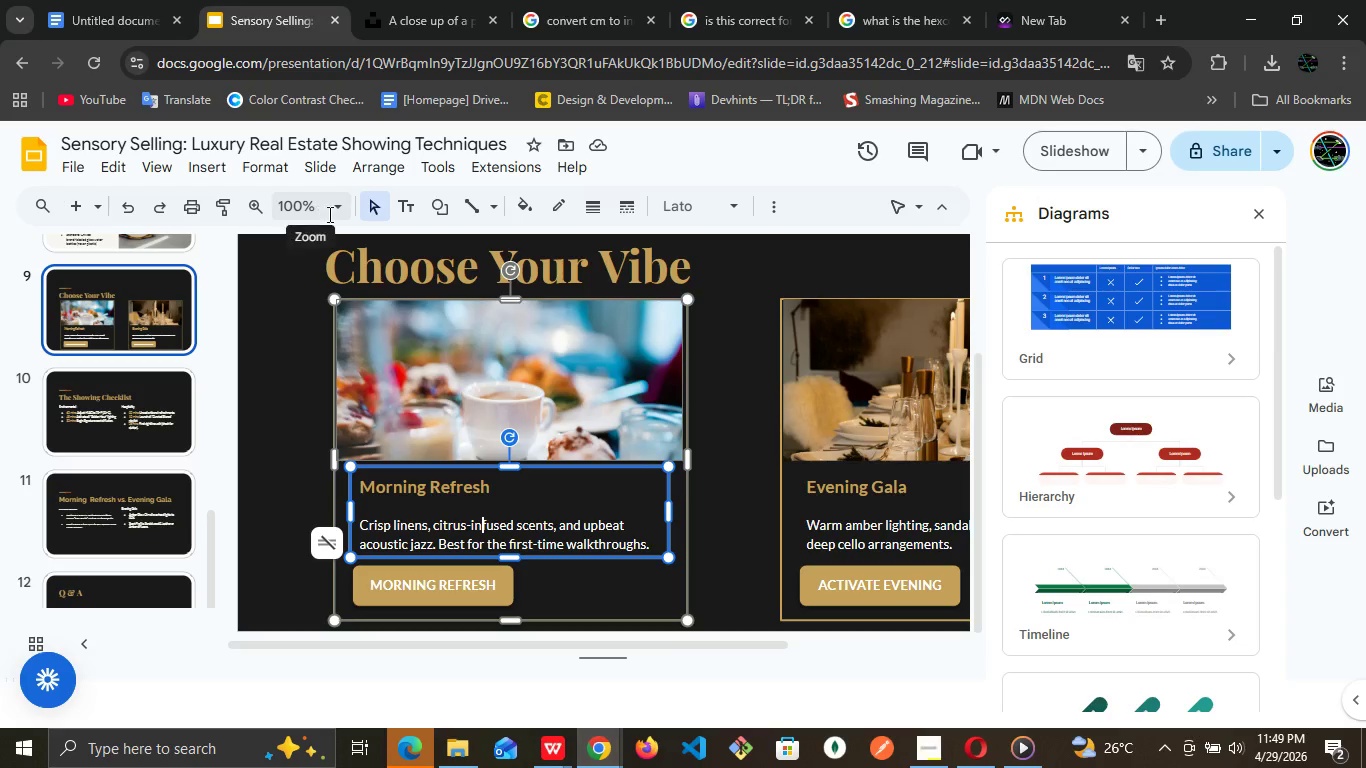 
left_click([335, 212])
 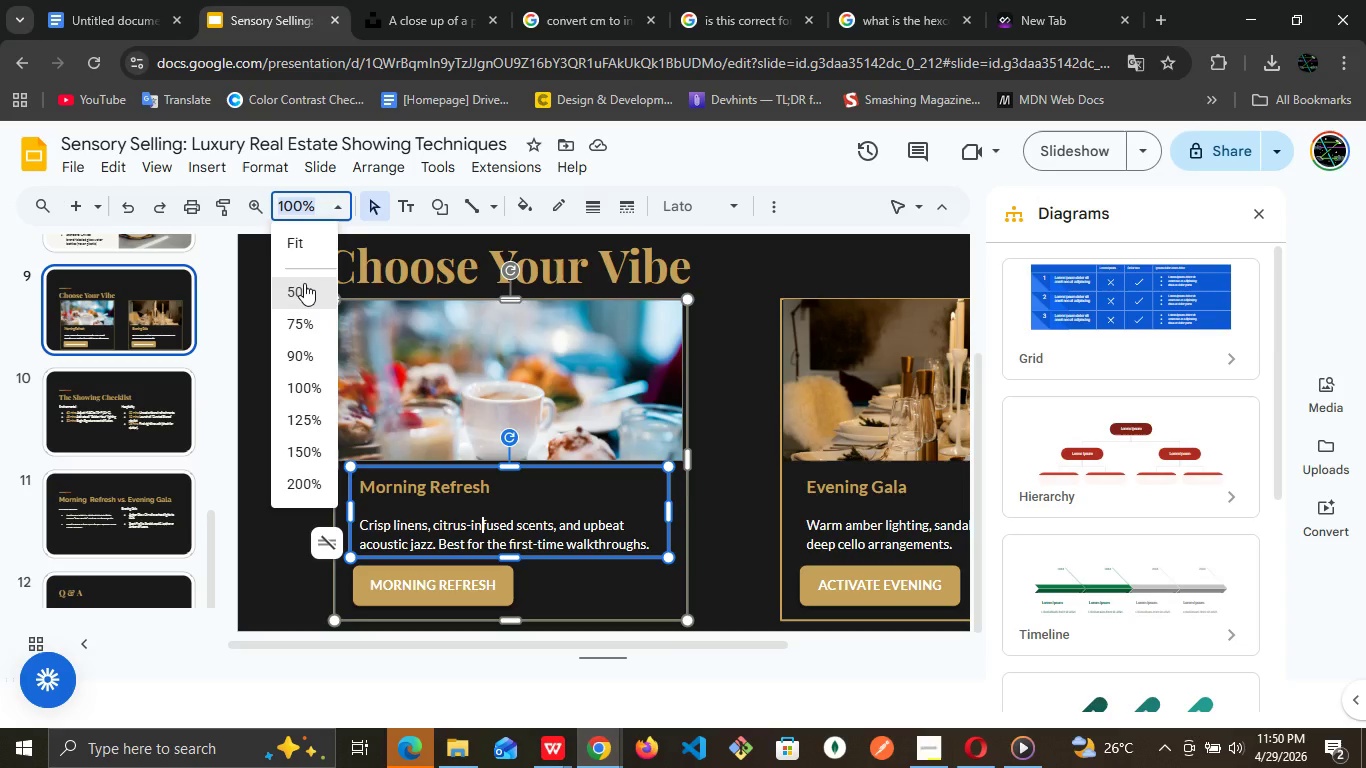 
left_click([304, 283])
 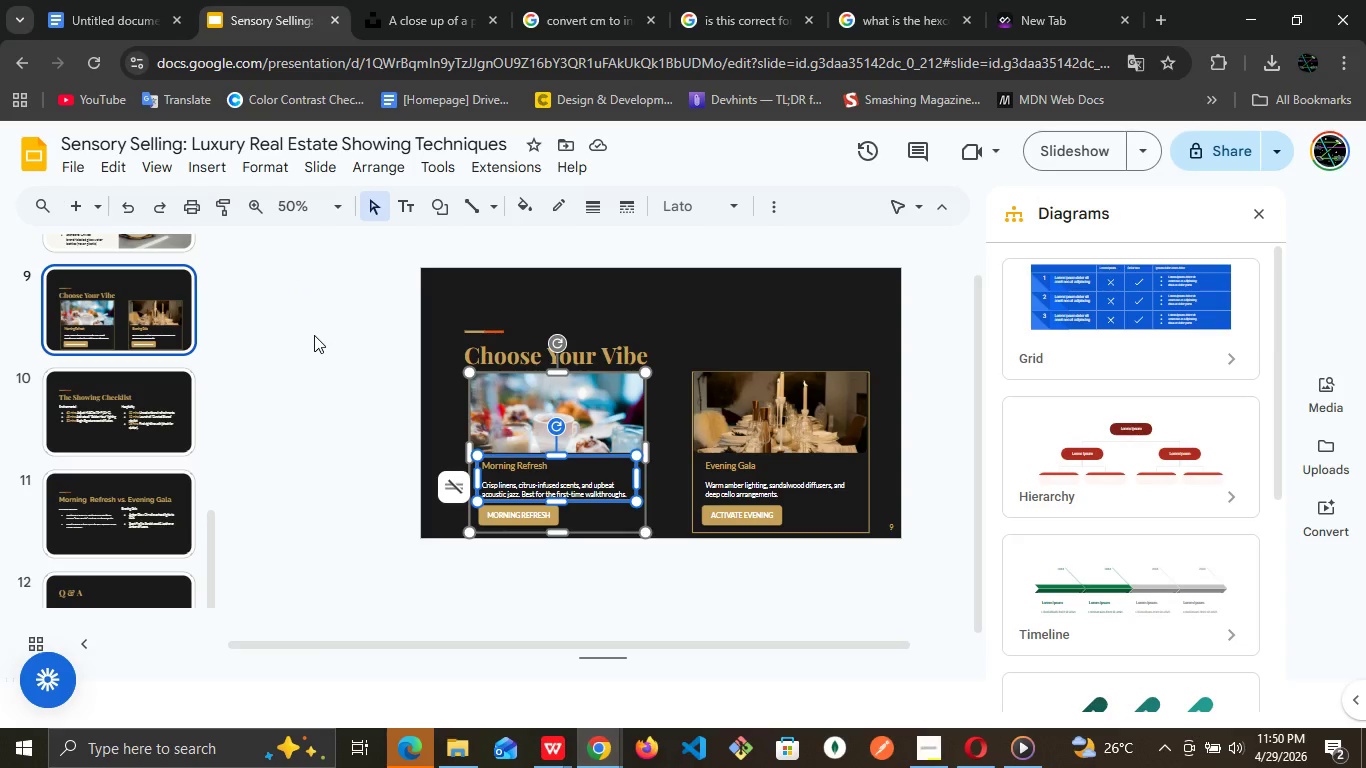 
left_click([314, 335])
 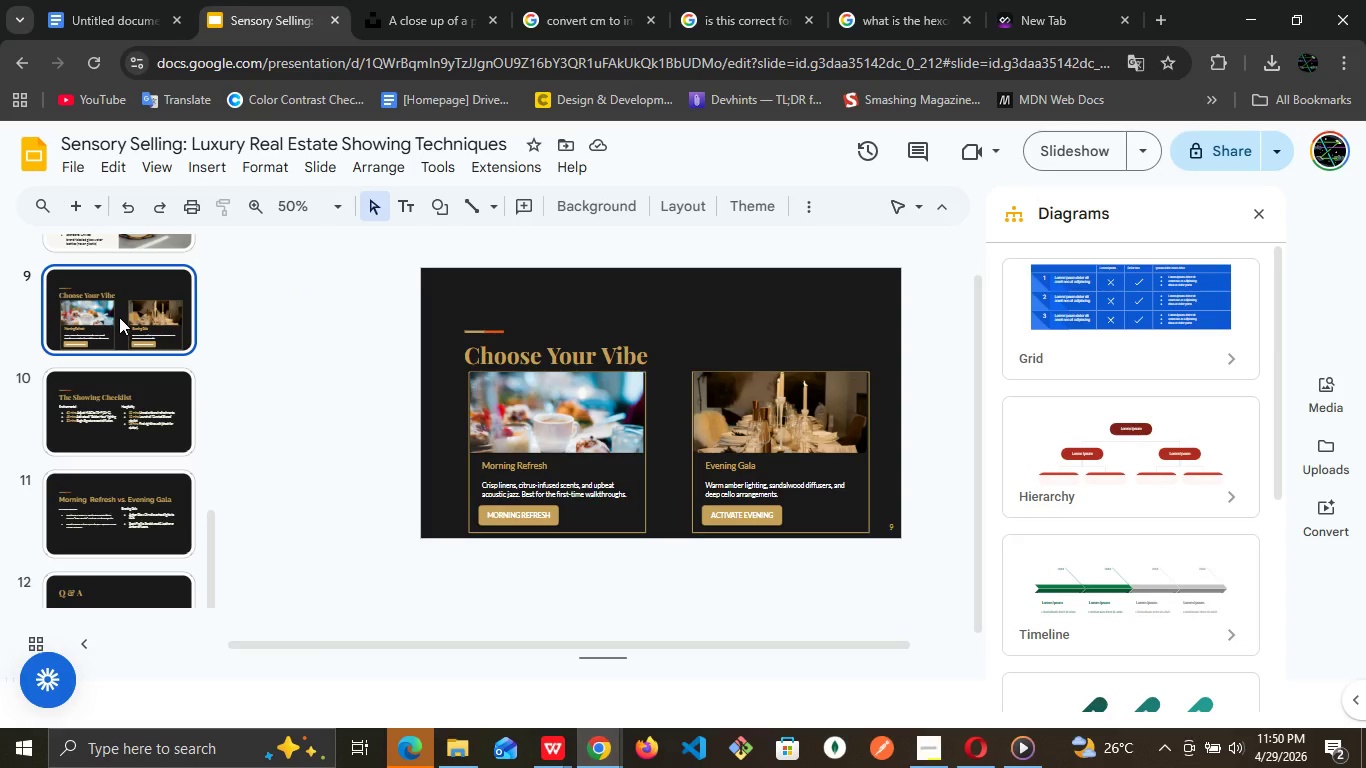 
scroll: coordinate [118, 476], scroll_direction: up, amount: 3.0
 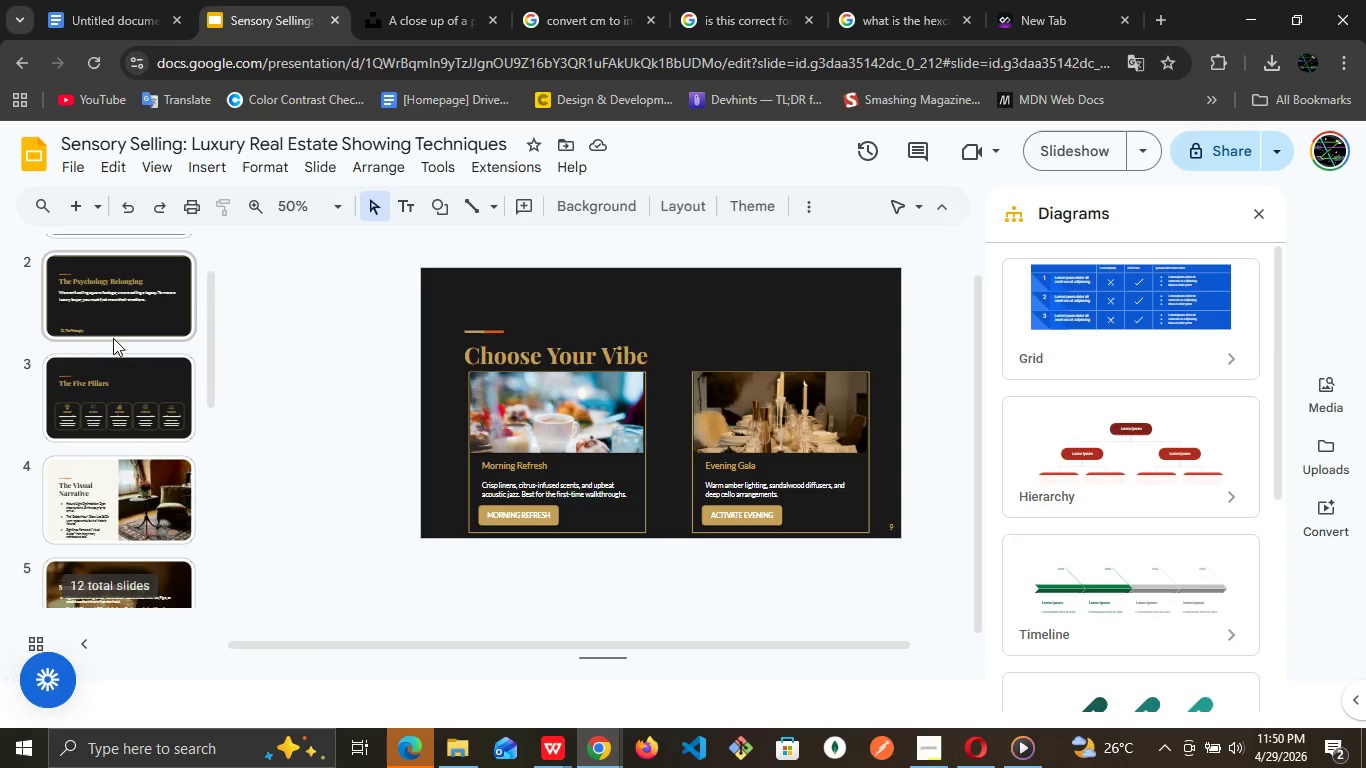 
left_click([113, 338])
 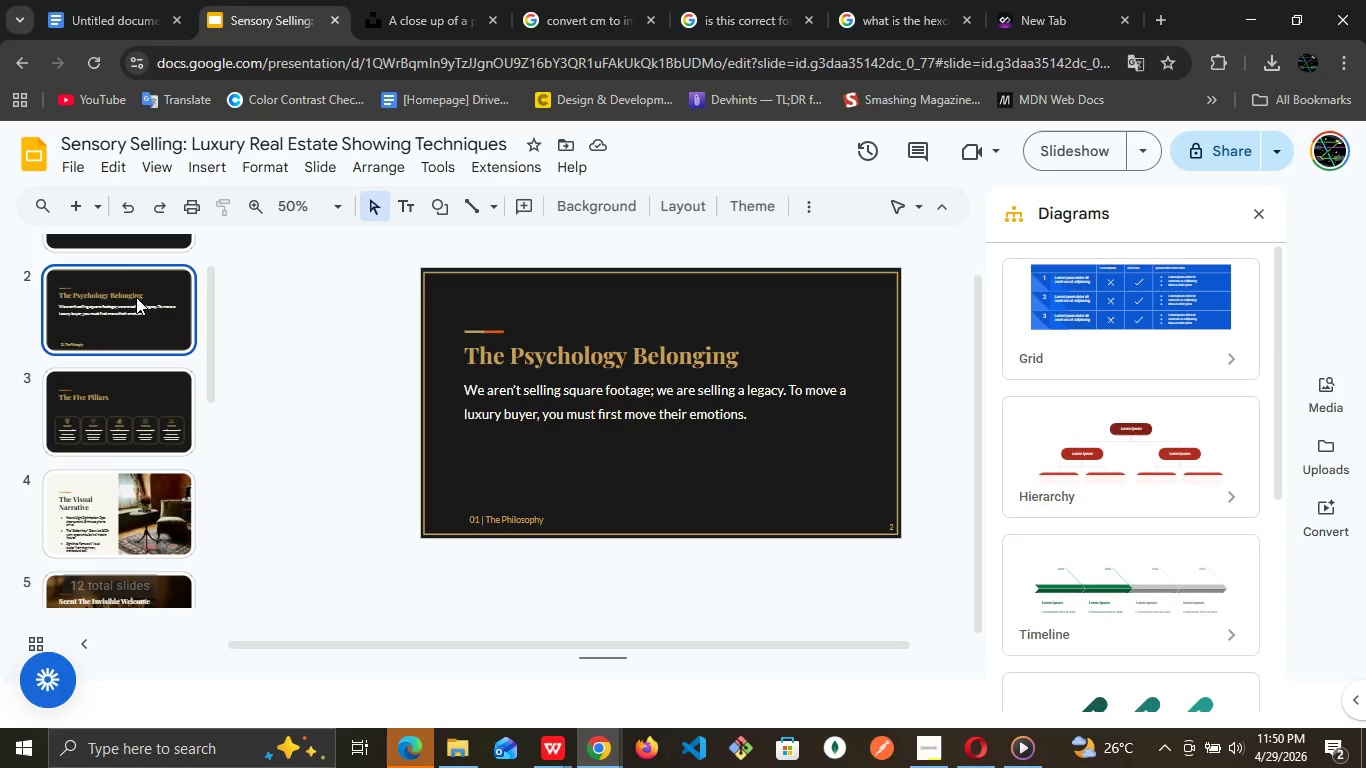 
scroll: coordinate [136, 297], scroll_direction: up, amount: 3.0
 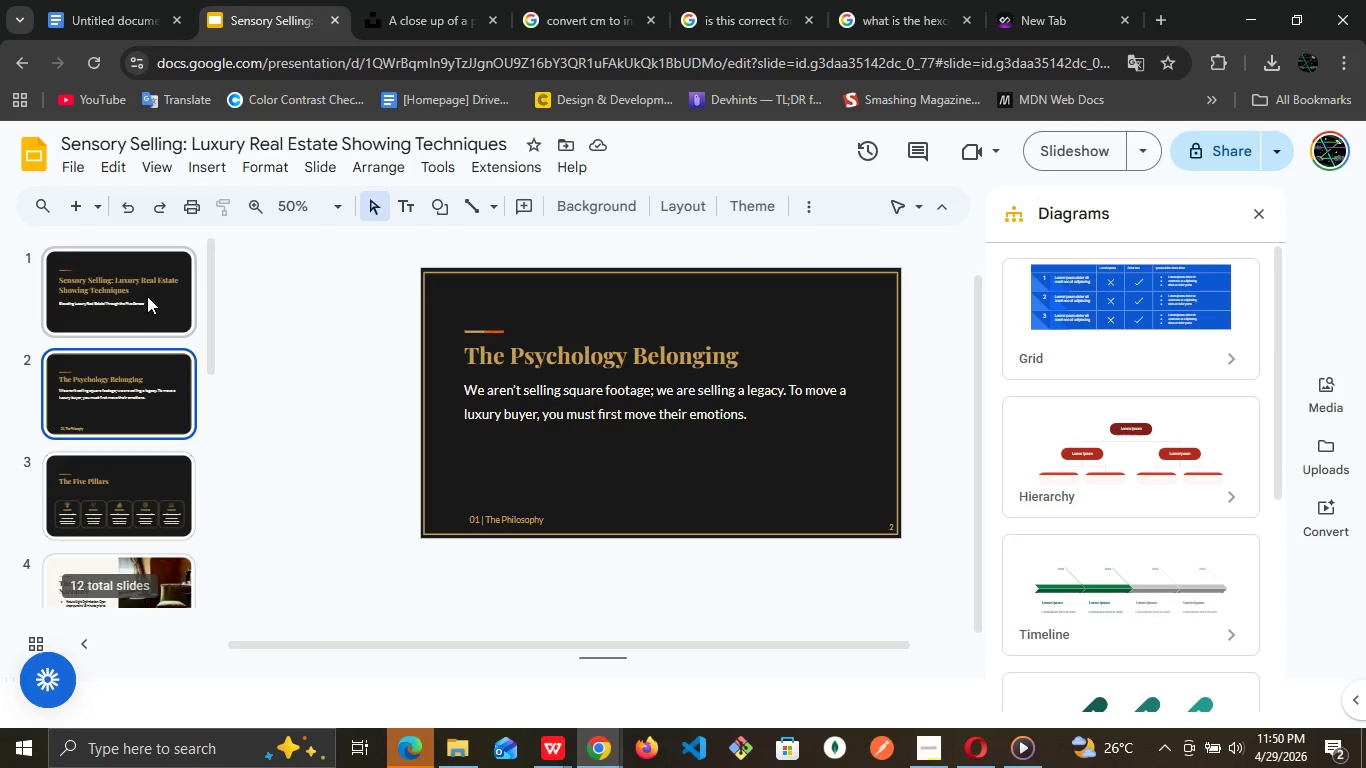 
left_click([147, 296])
 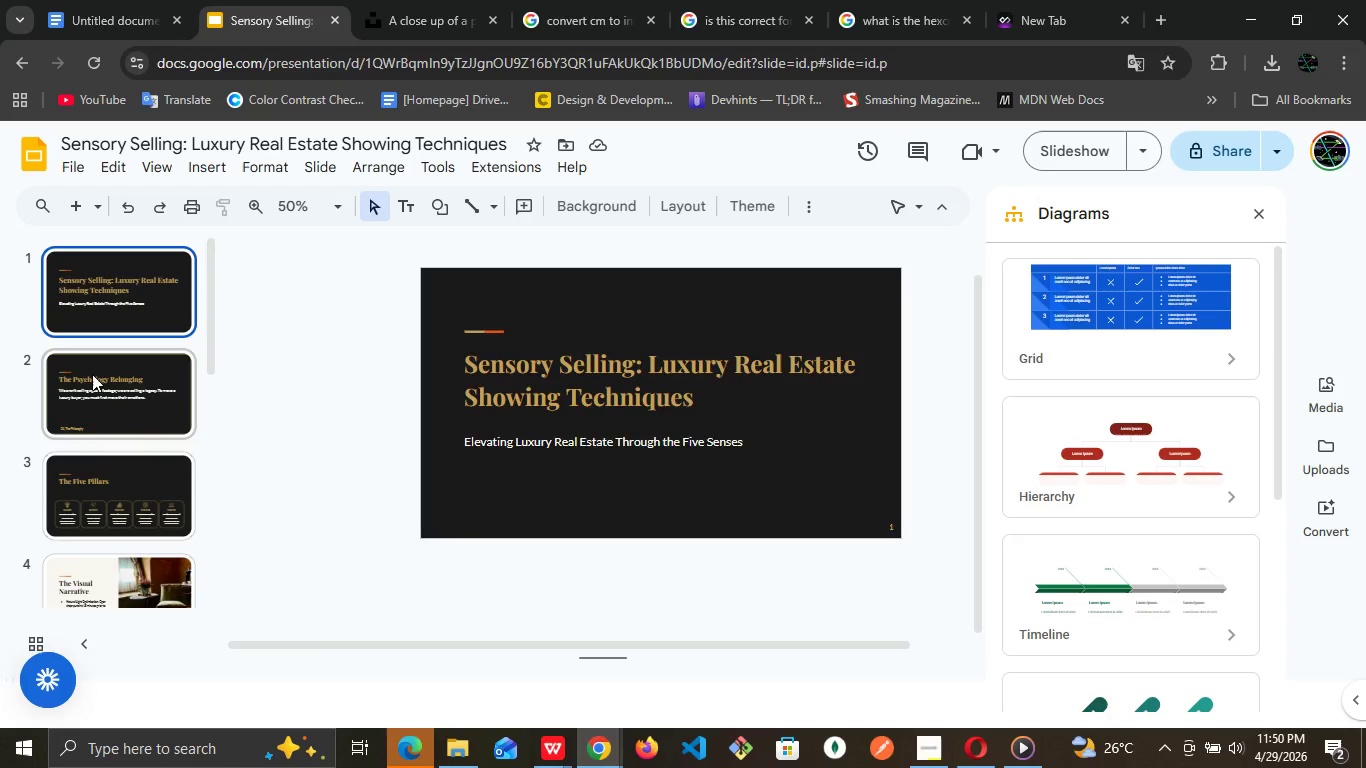 
left_click([92, 374])
 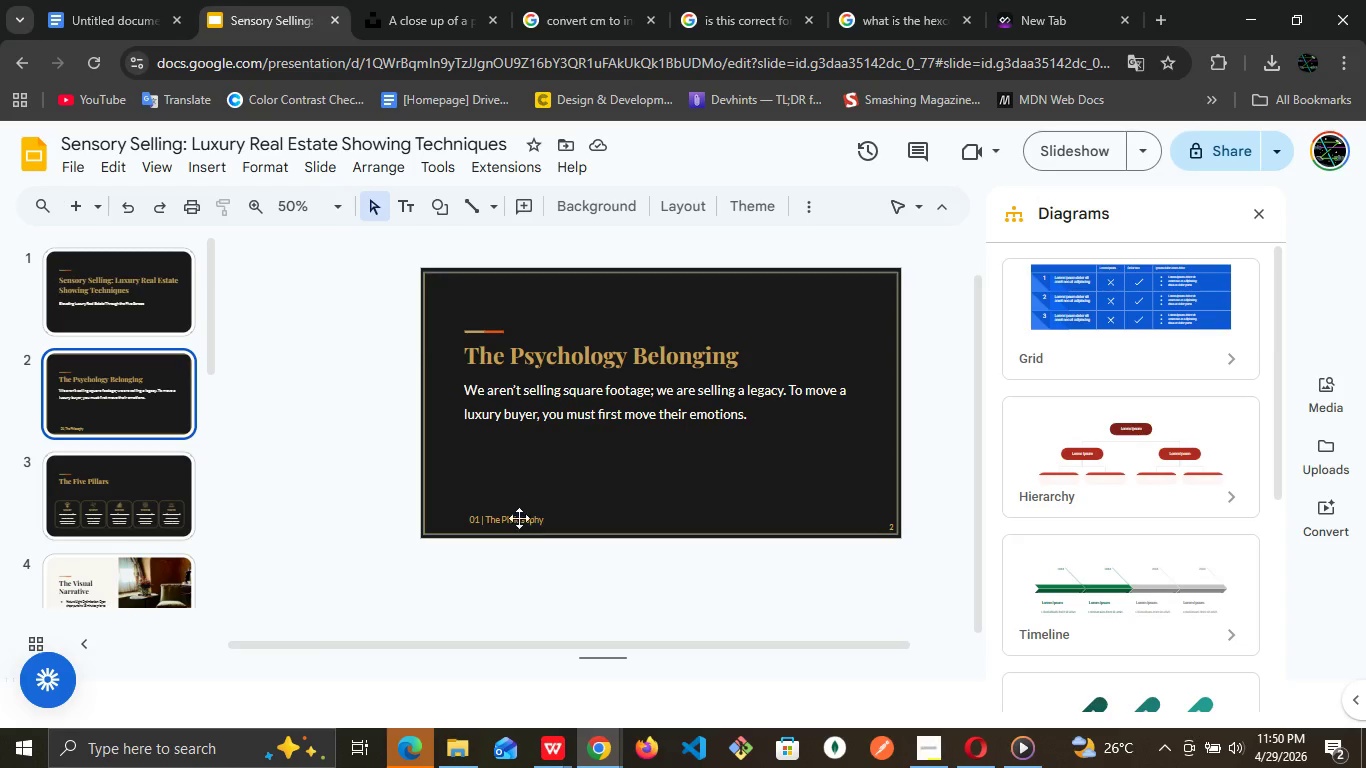 
left_click([519, 518])
 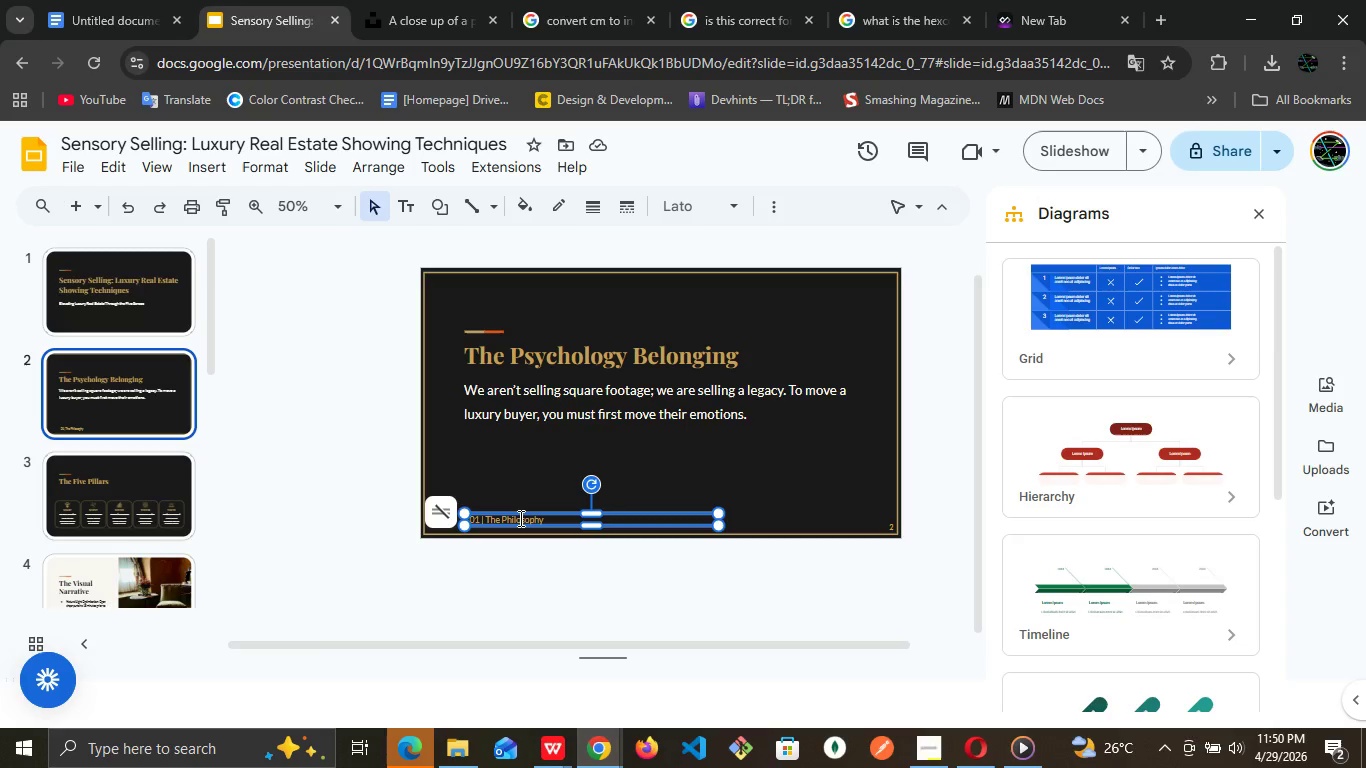 
key(Delete)
 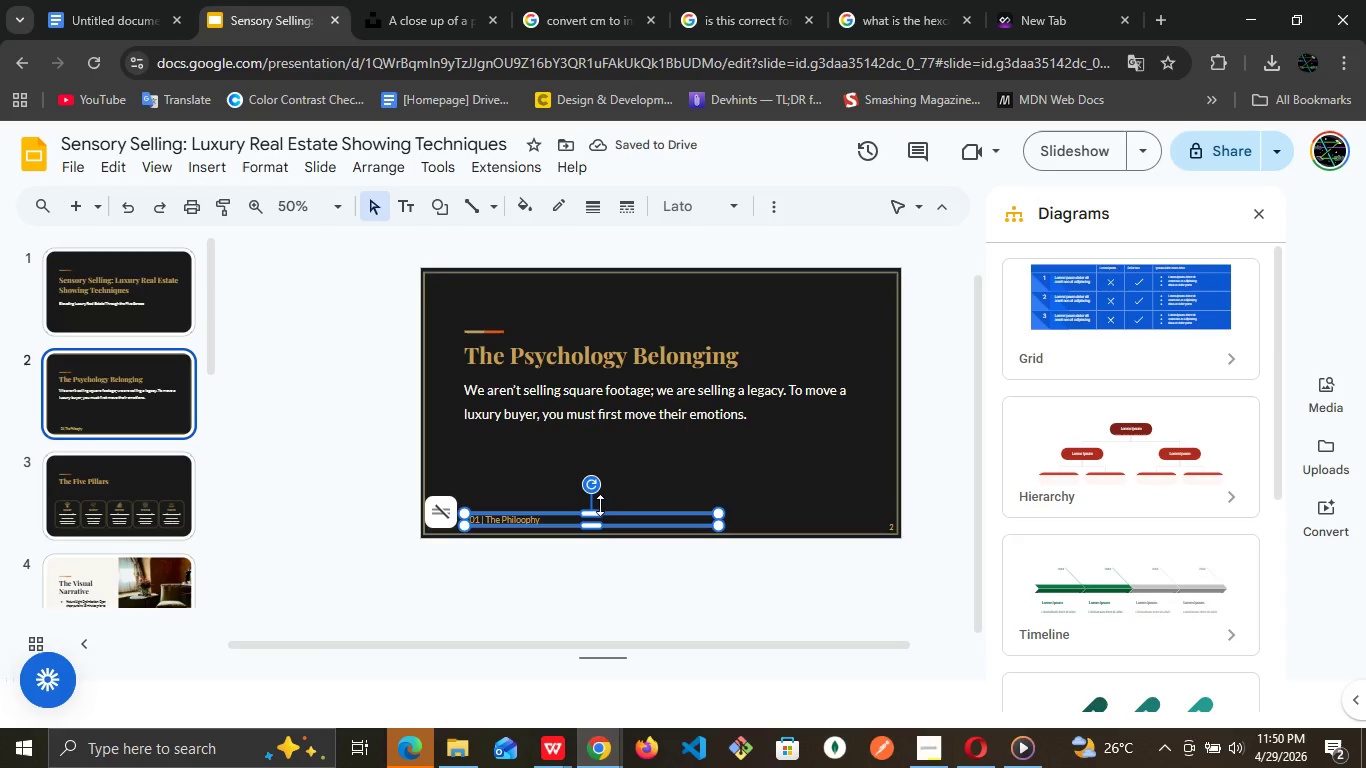 
left_click([600, 504])
 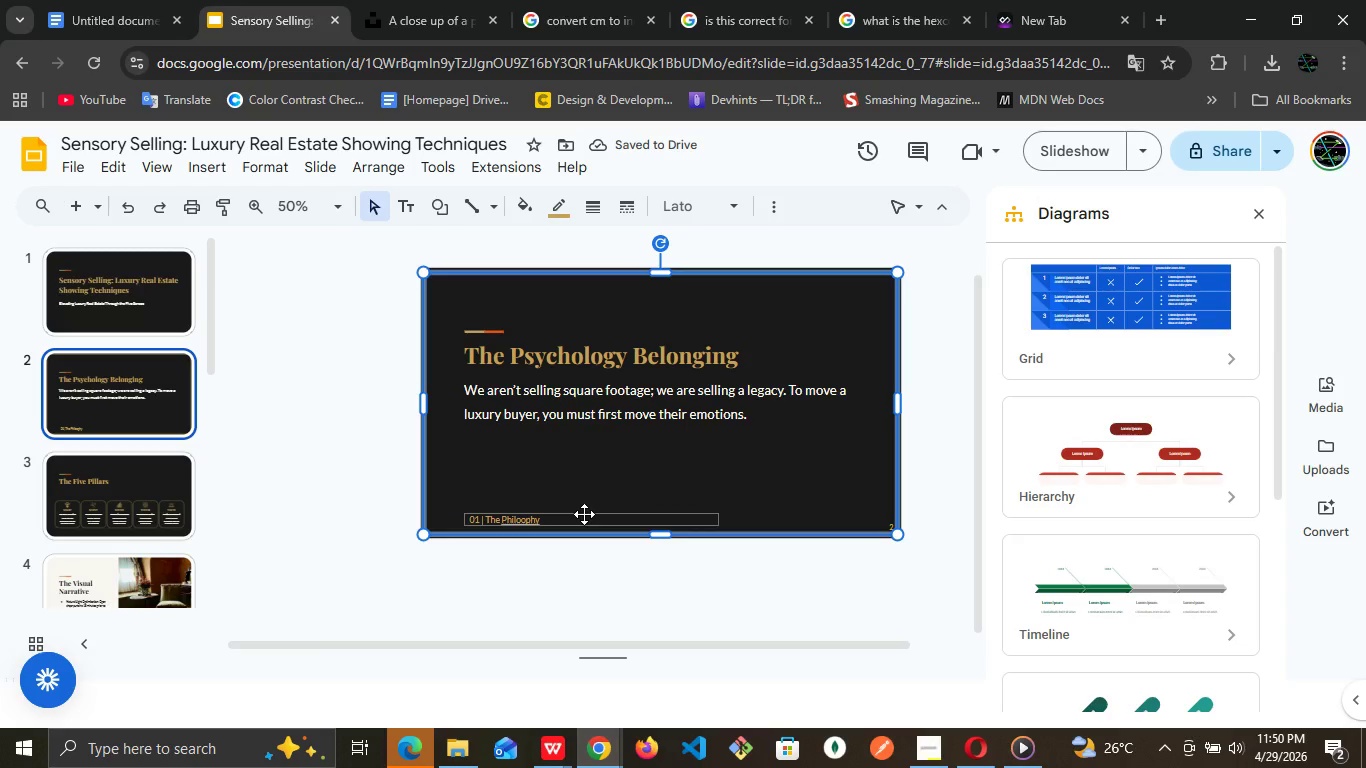 
left_click([584, 514])
 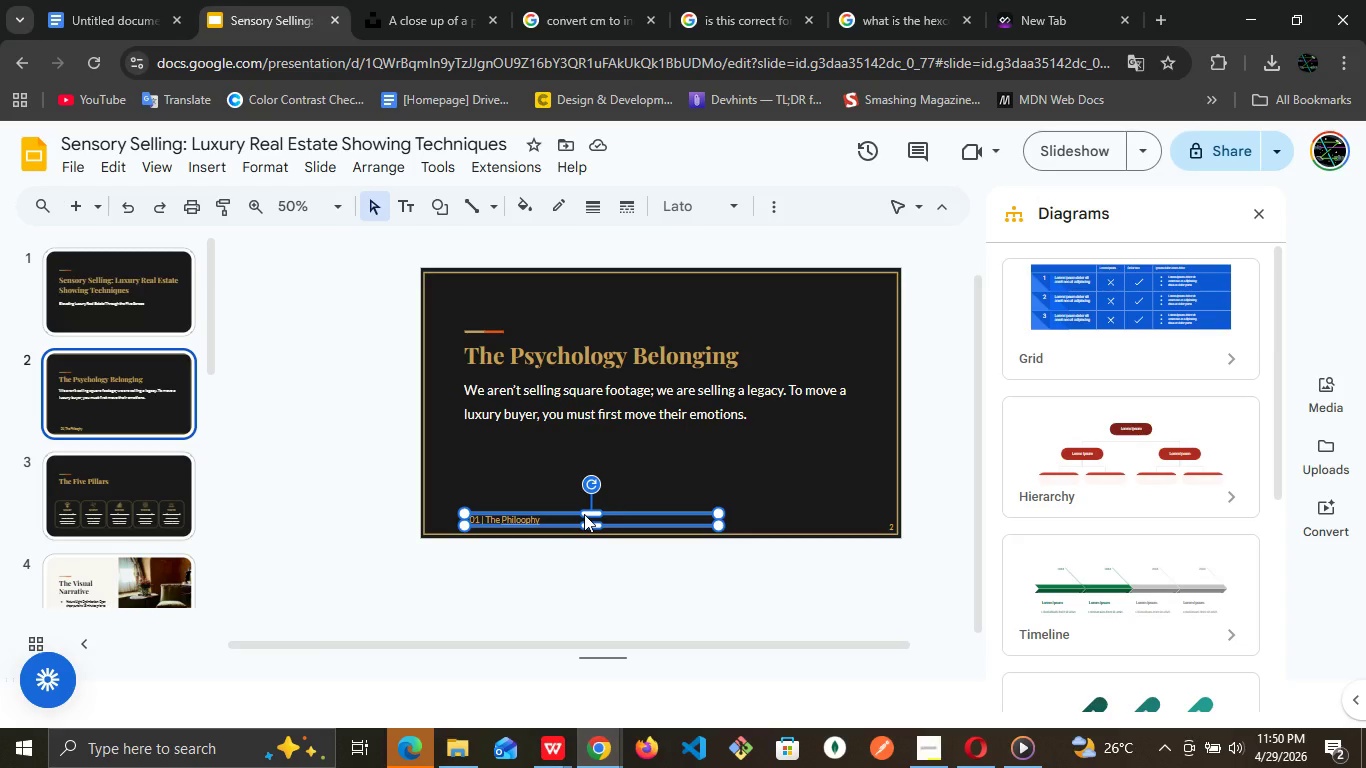 
key(Delete)
 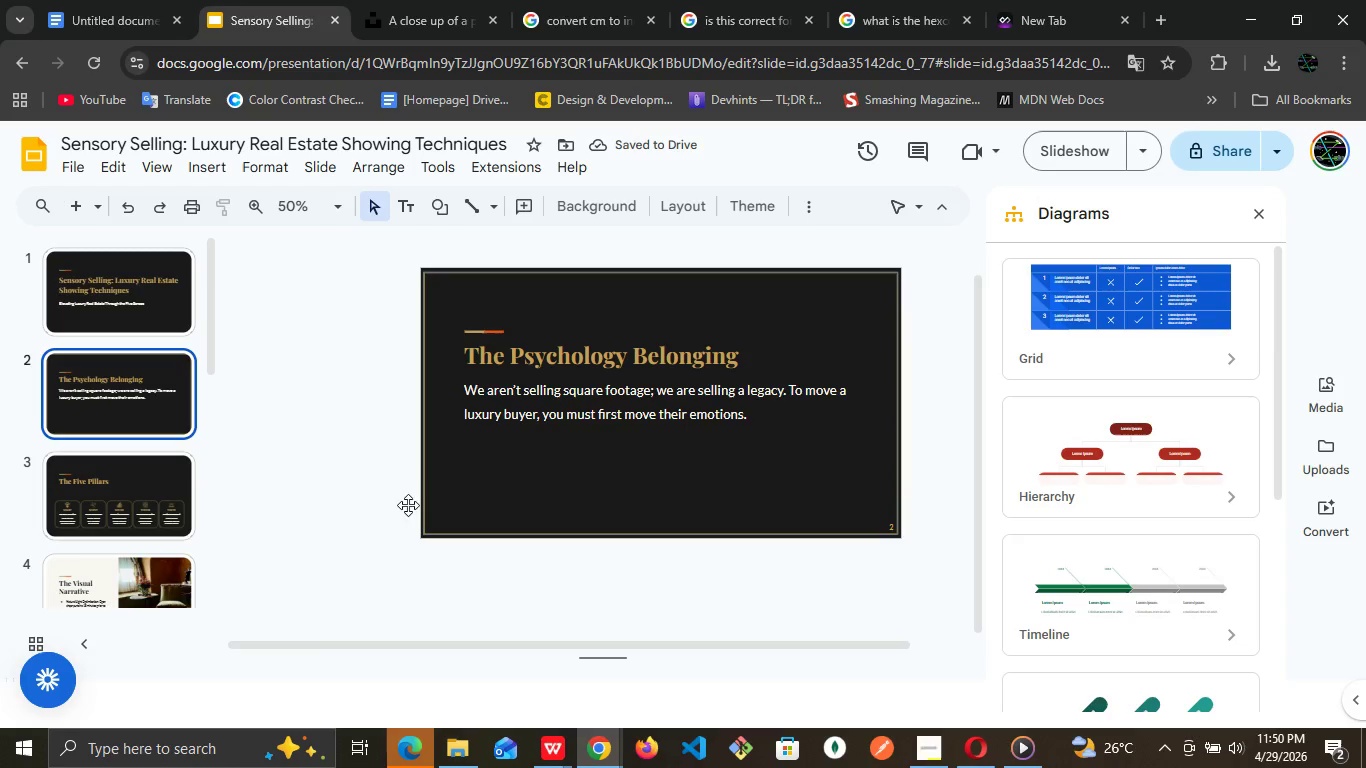 
left_click([143, 481])
 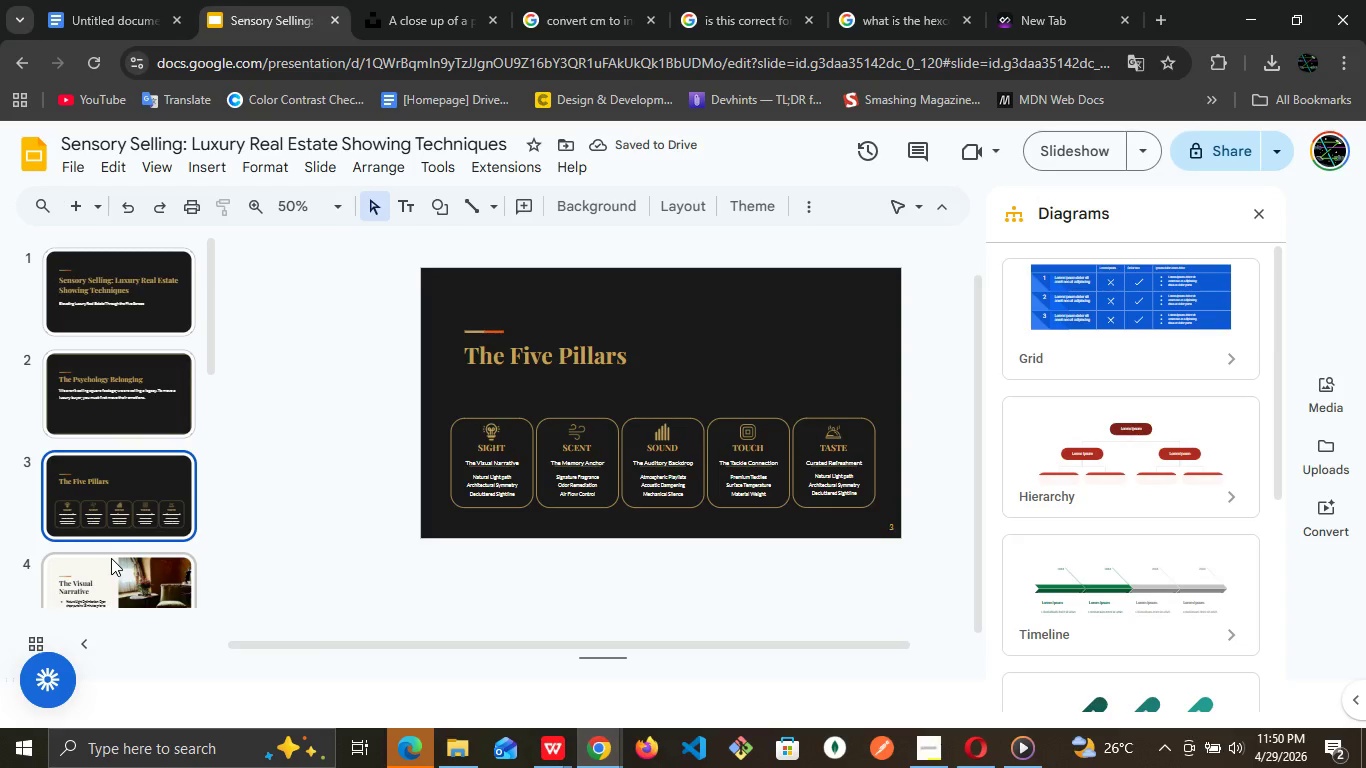 
left_click([111, 558])
 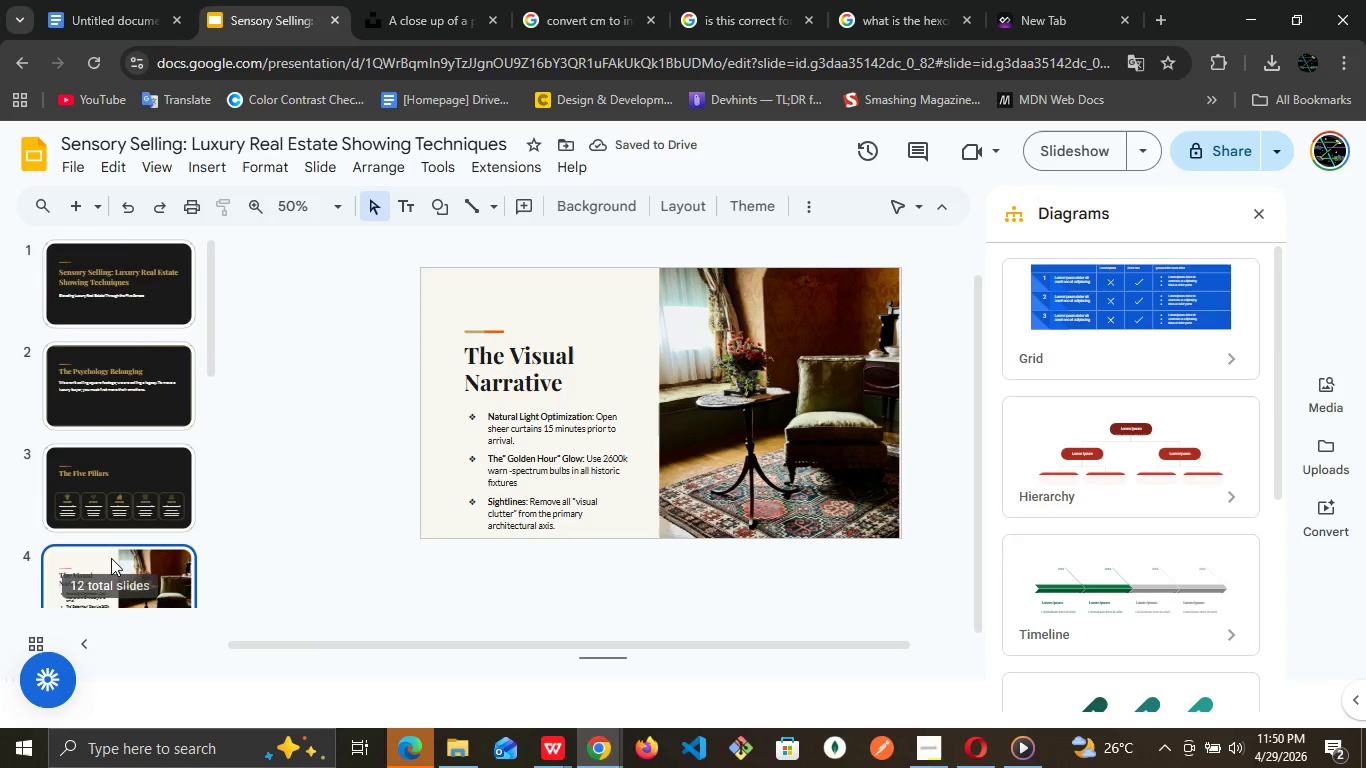 
scroll: coordinate [111, 558], scroll_direction: down, amount: 1.0
 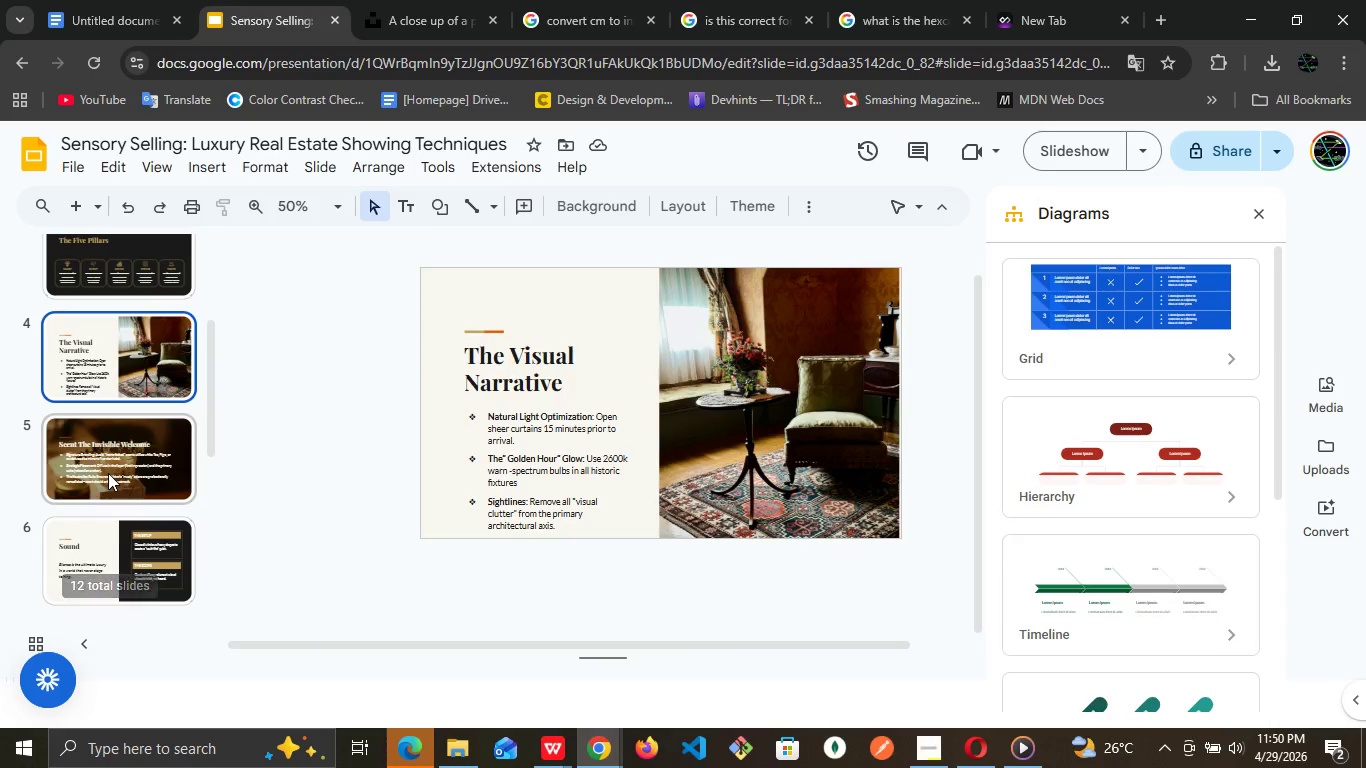 
left_click([108, 473])
 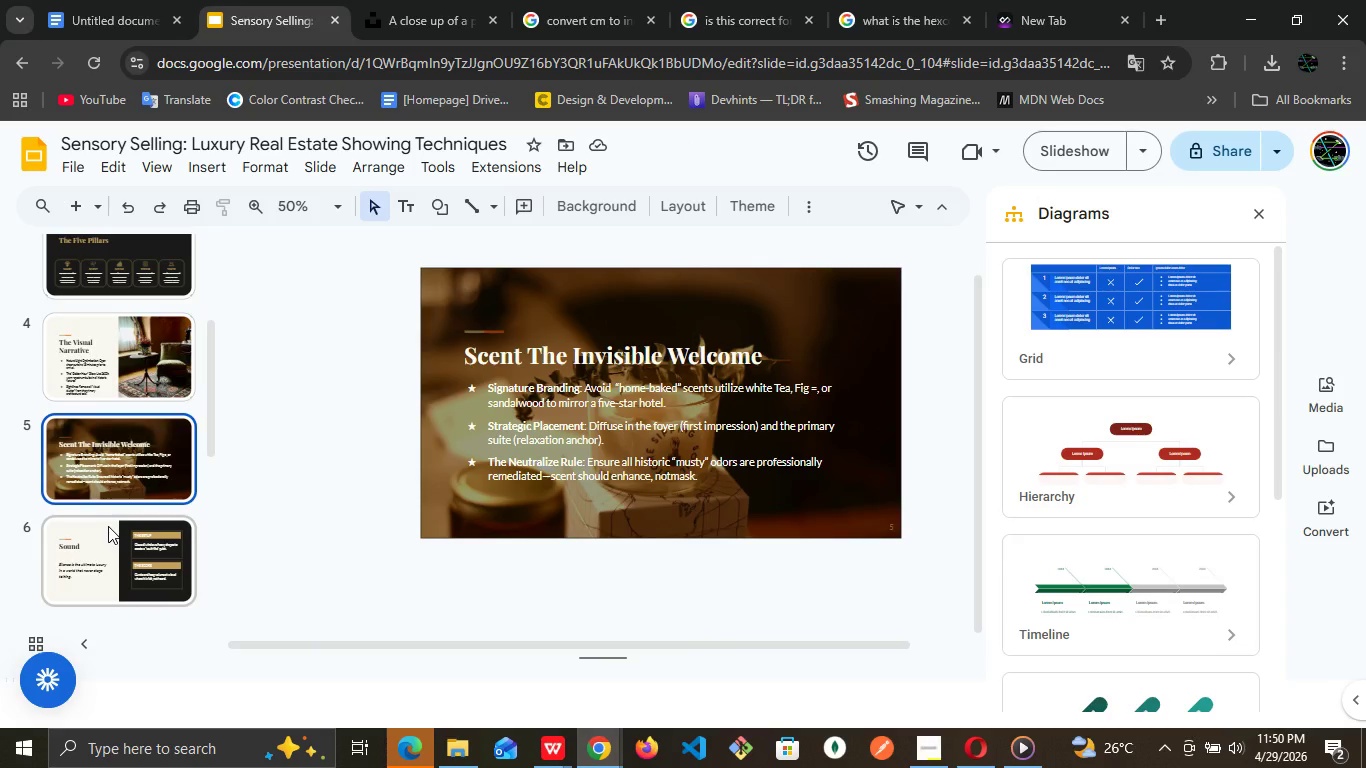 
left_click([108, 526])
 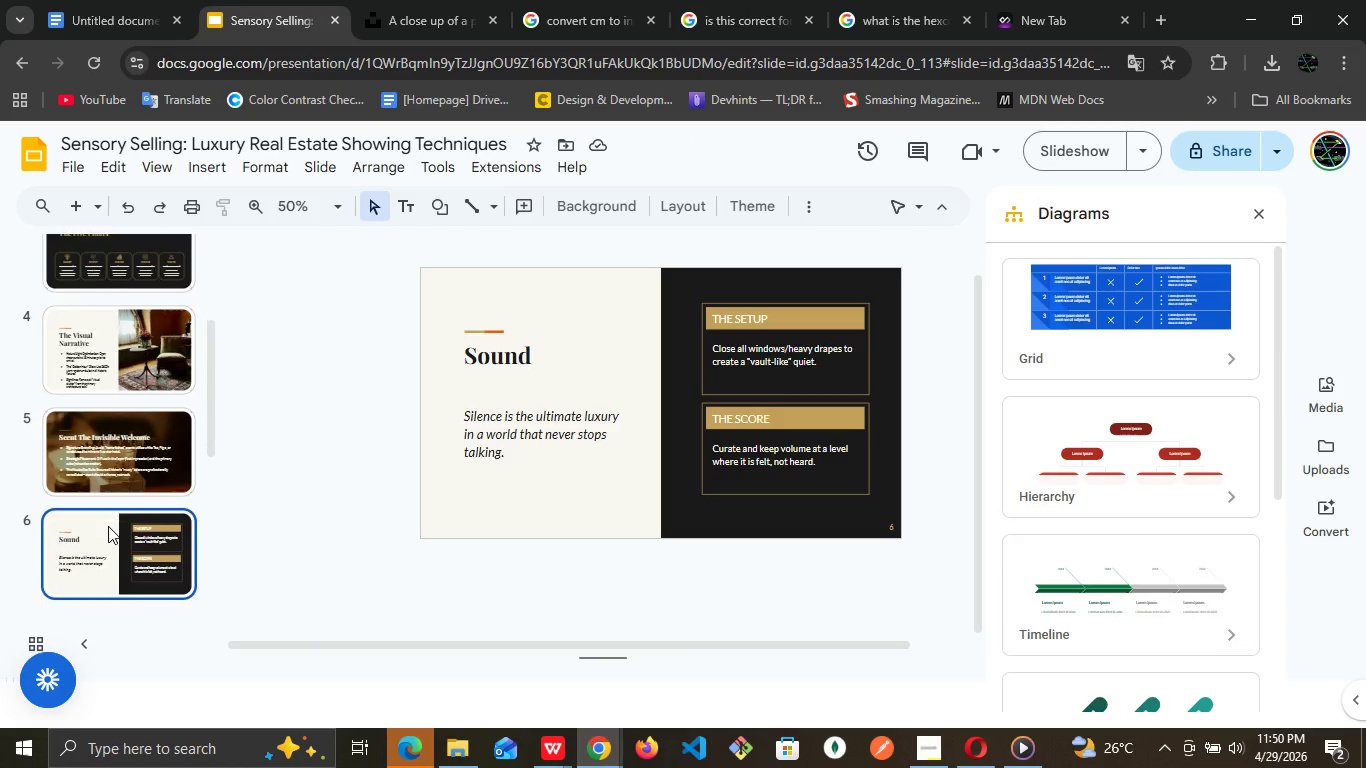 
scroll: coordinate [108, 526], scroll_direction: down, amount: 2.0
 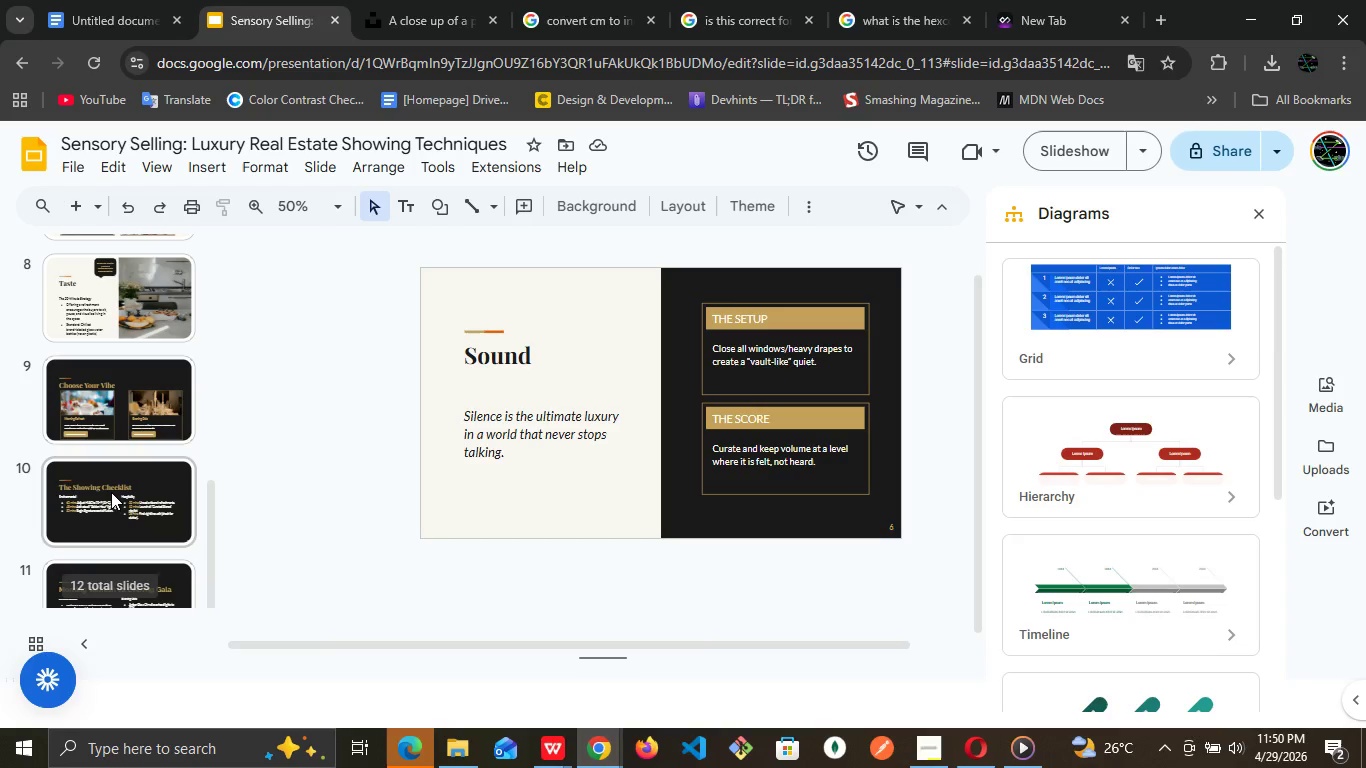 
left_click([111, 492])
 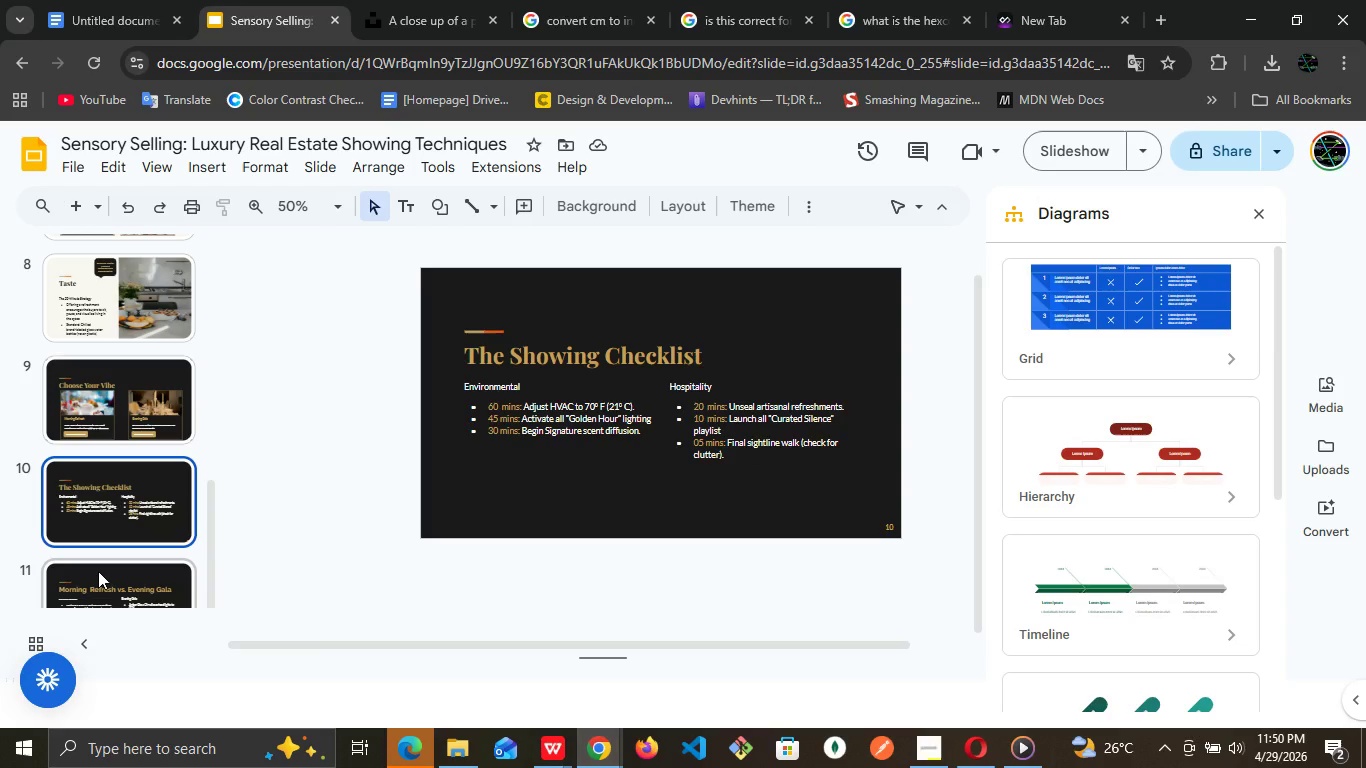 
left_click([98, 571])
 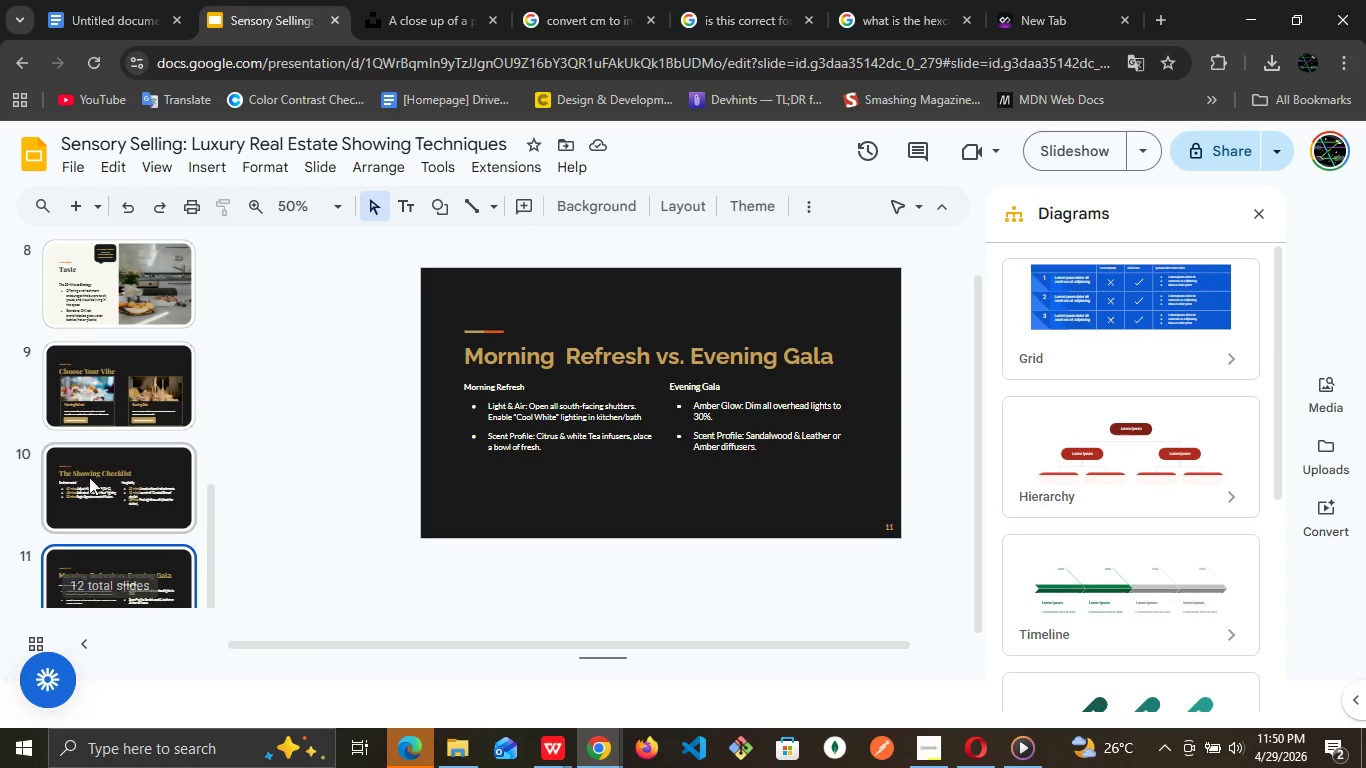 
left_click([89, 477])
 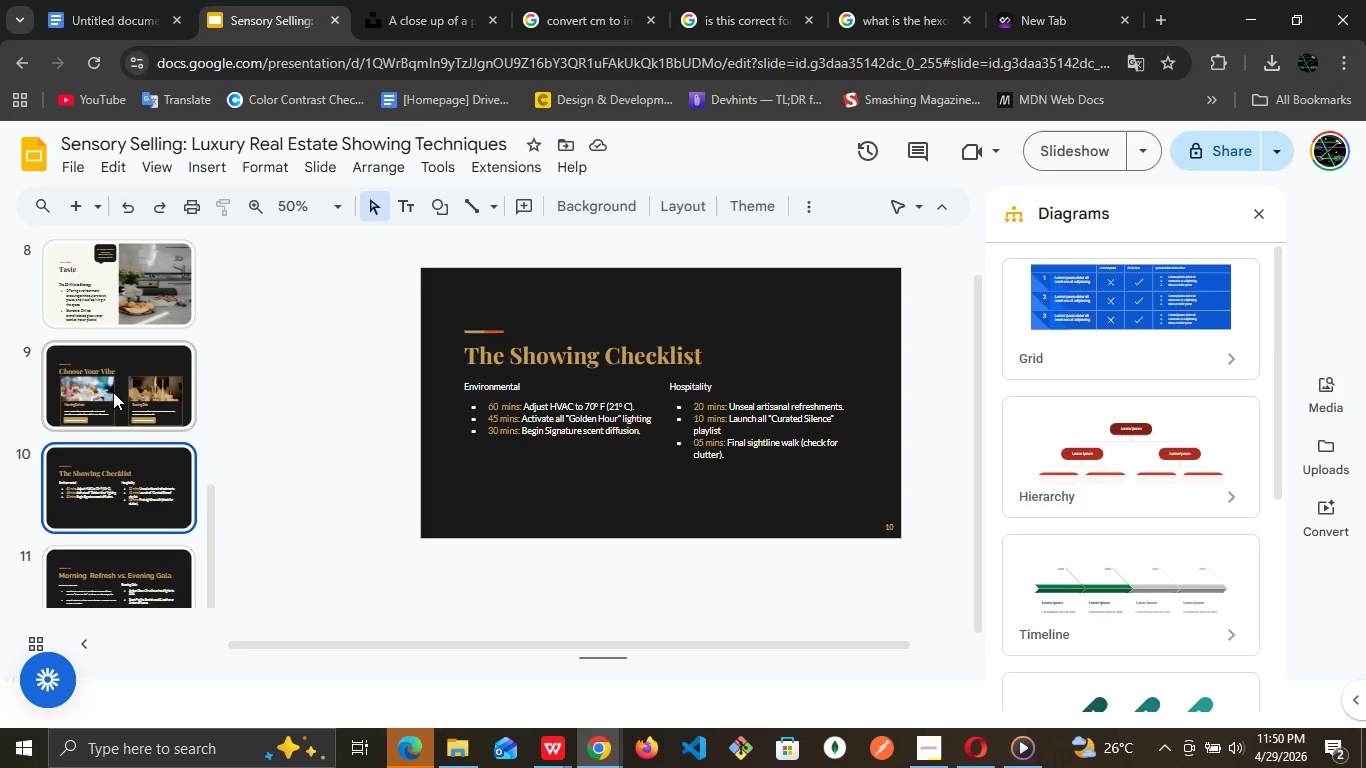 
left_click([113, 392])
 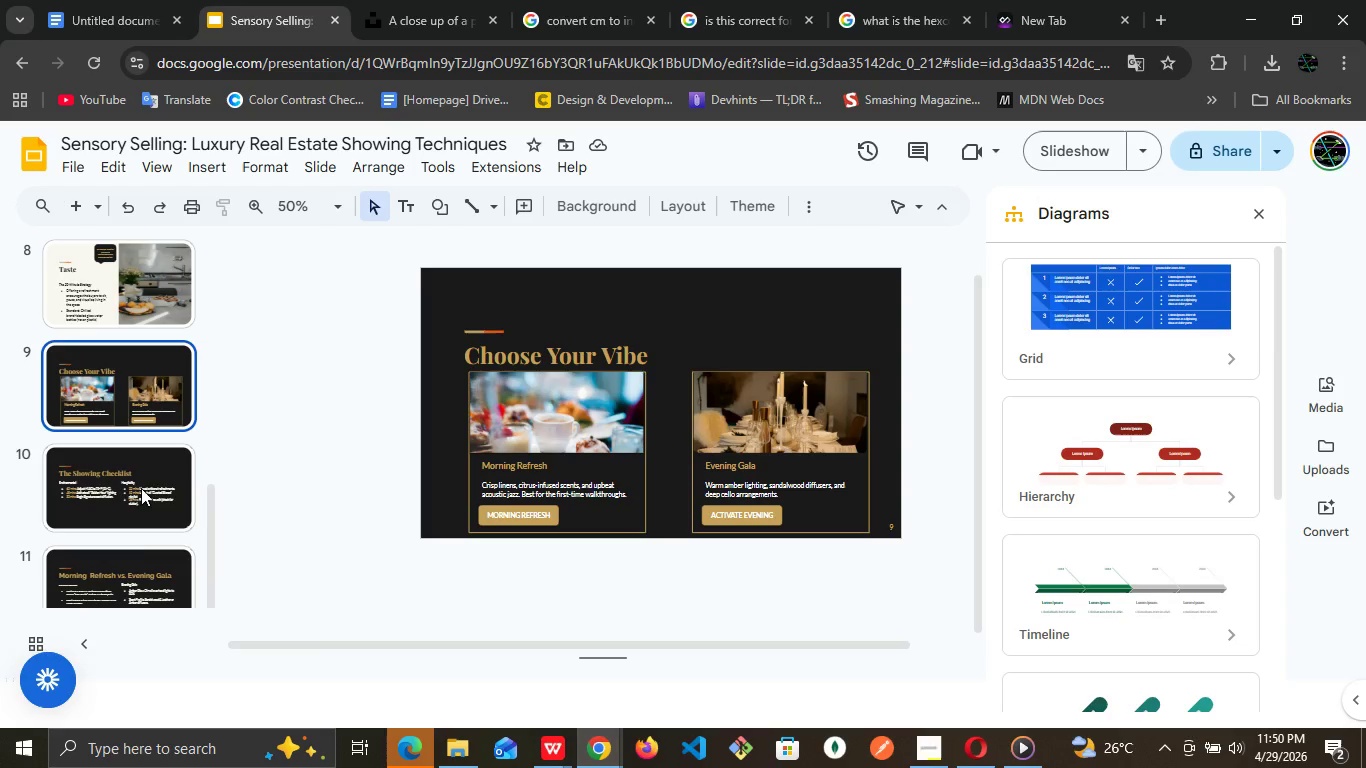 
scroll: coordinate [143, 545], scroll_direction: down, amount: 2.0
 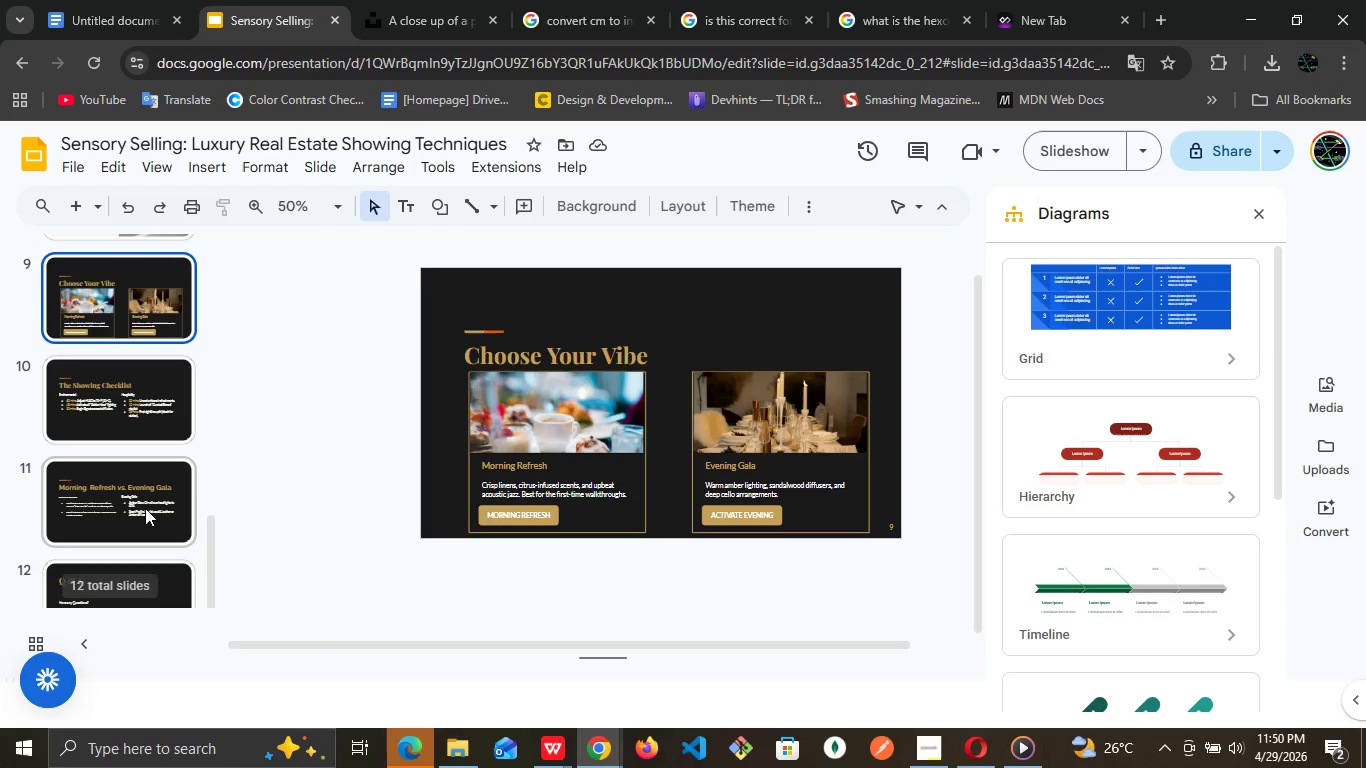 
left_click([145, 508])
 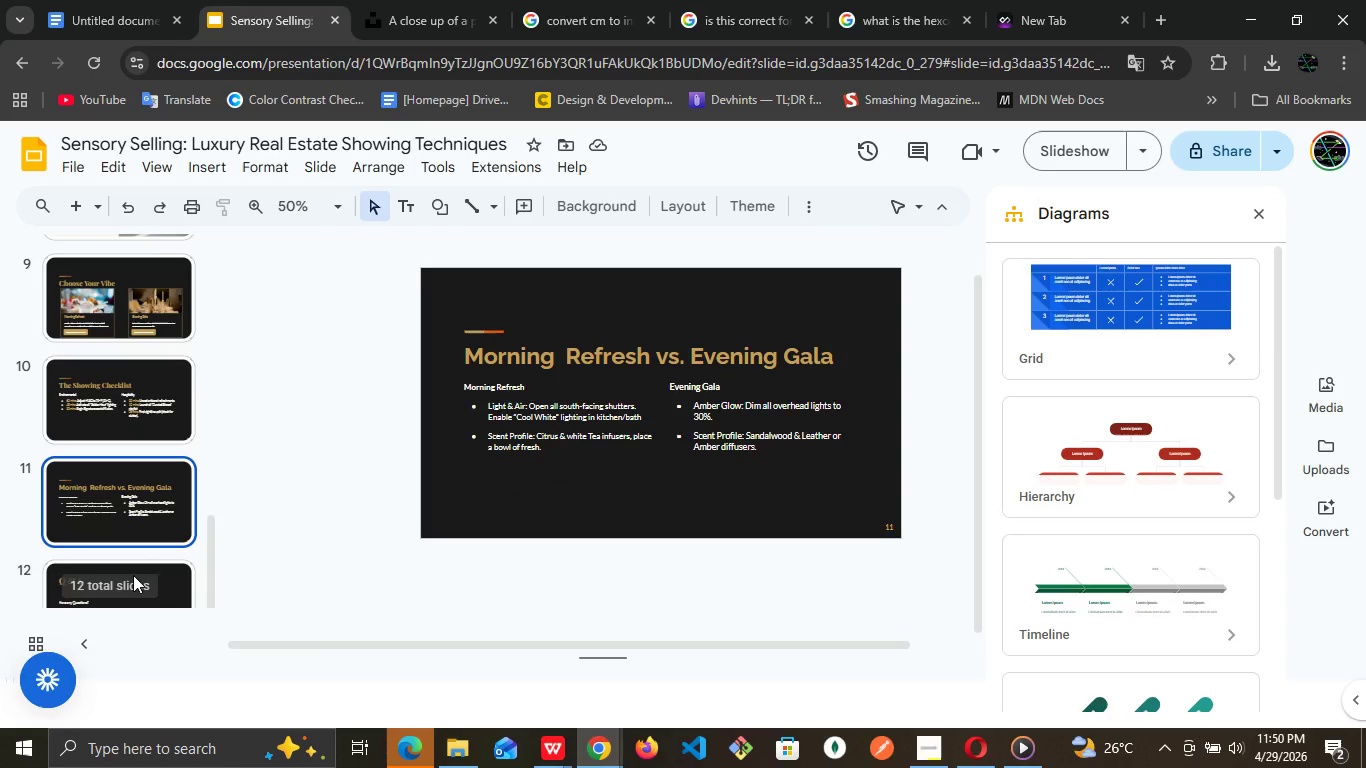 
left_click([133, 575])
 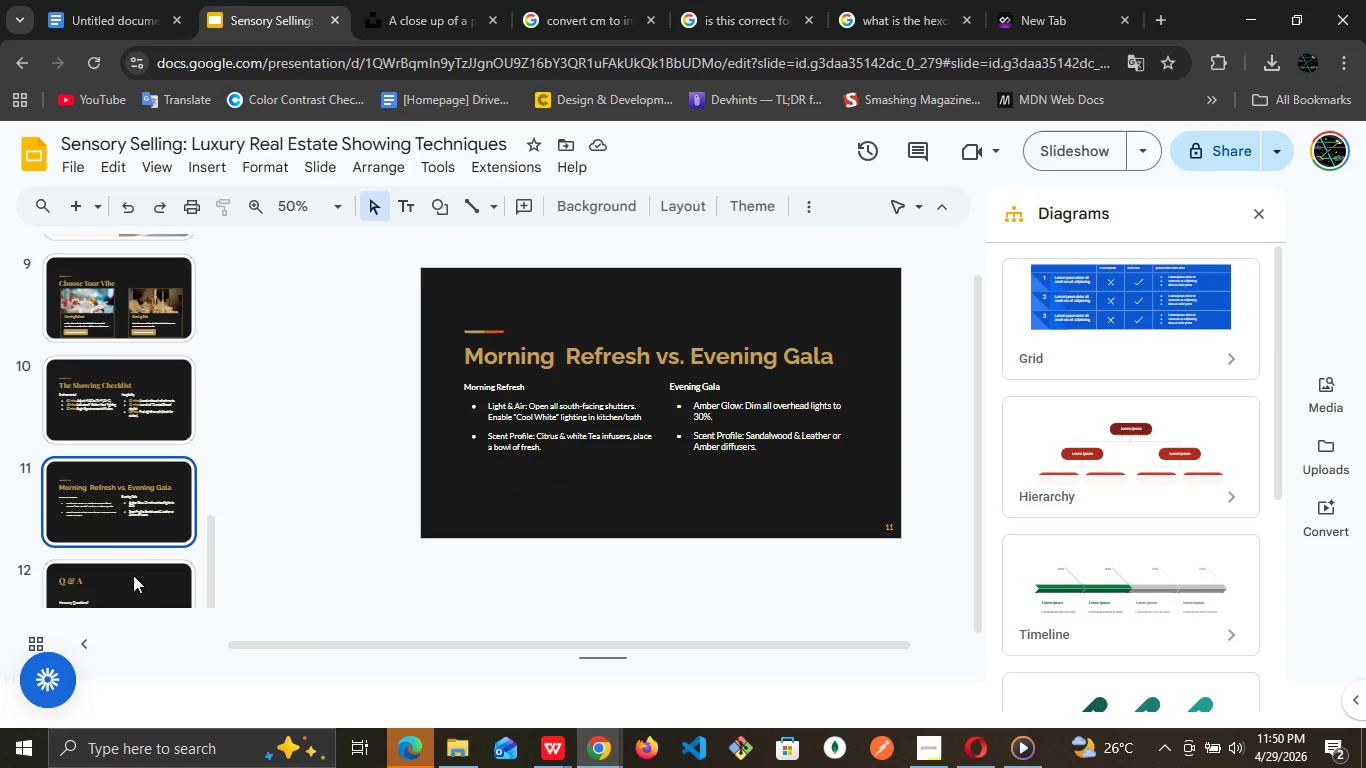 